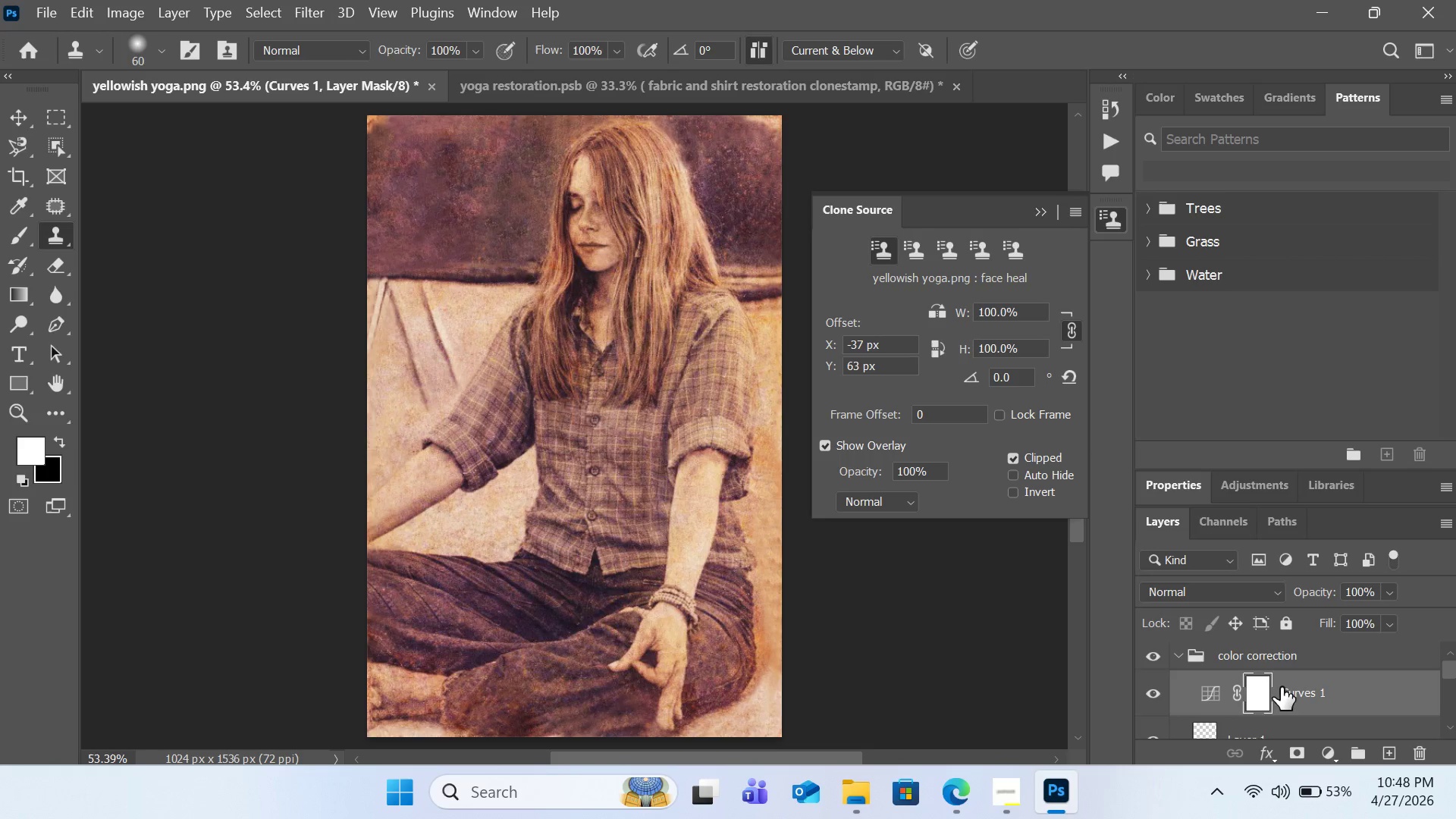 
scroll: coordinate [1288, 682], scroll_direction: down, amount: 2.0
 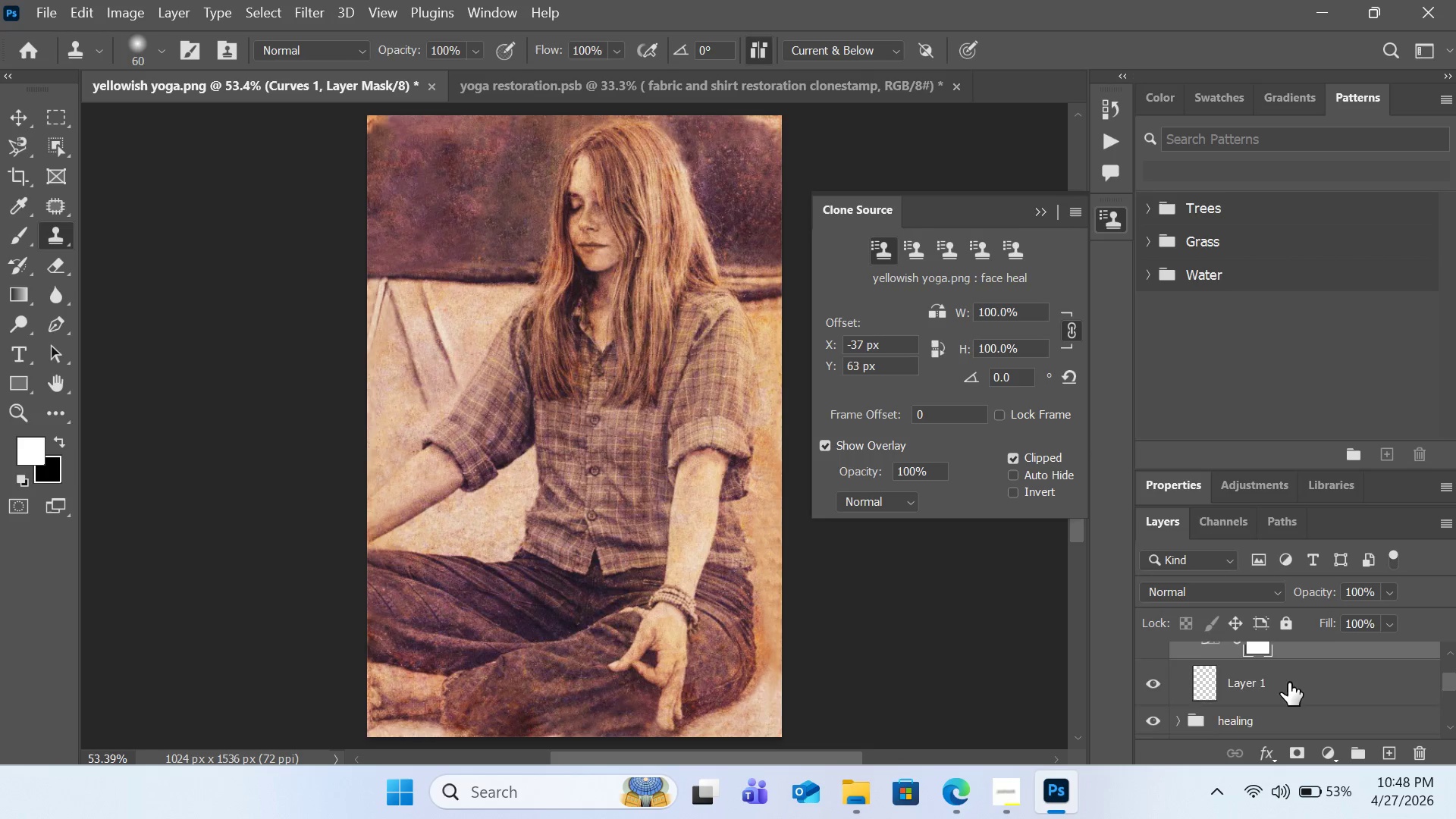 
scroll: coordinate [1288, 682], scroll_direction: up, amount: 1.0
 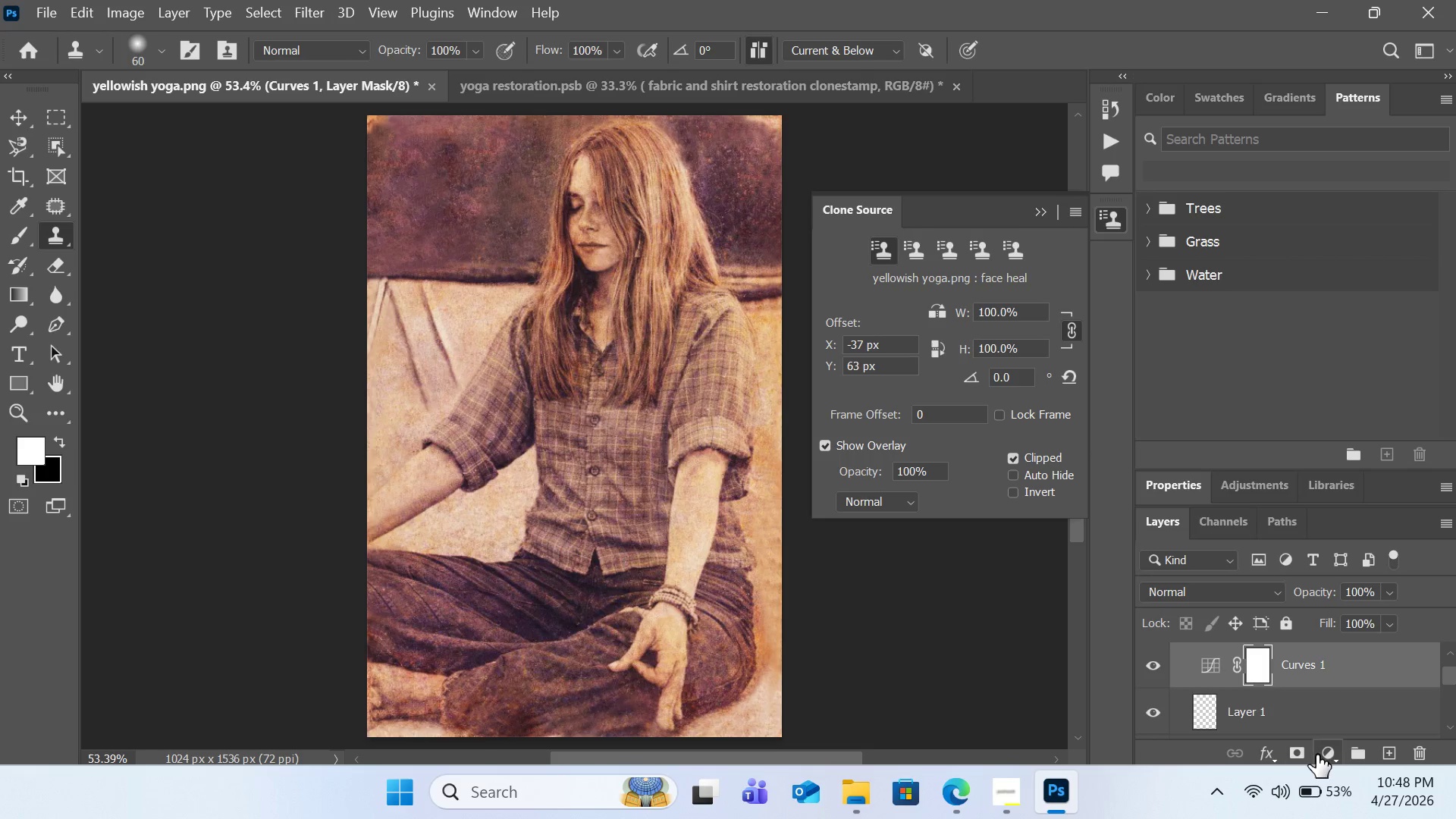 
left_click([1316, 755])
 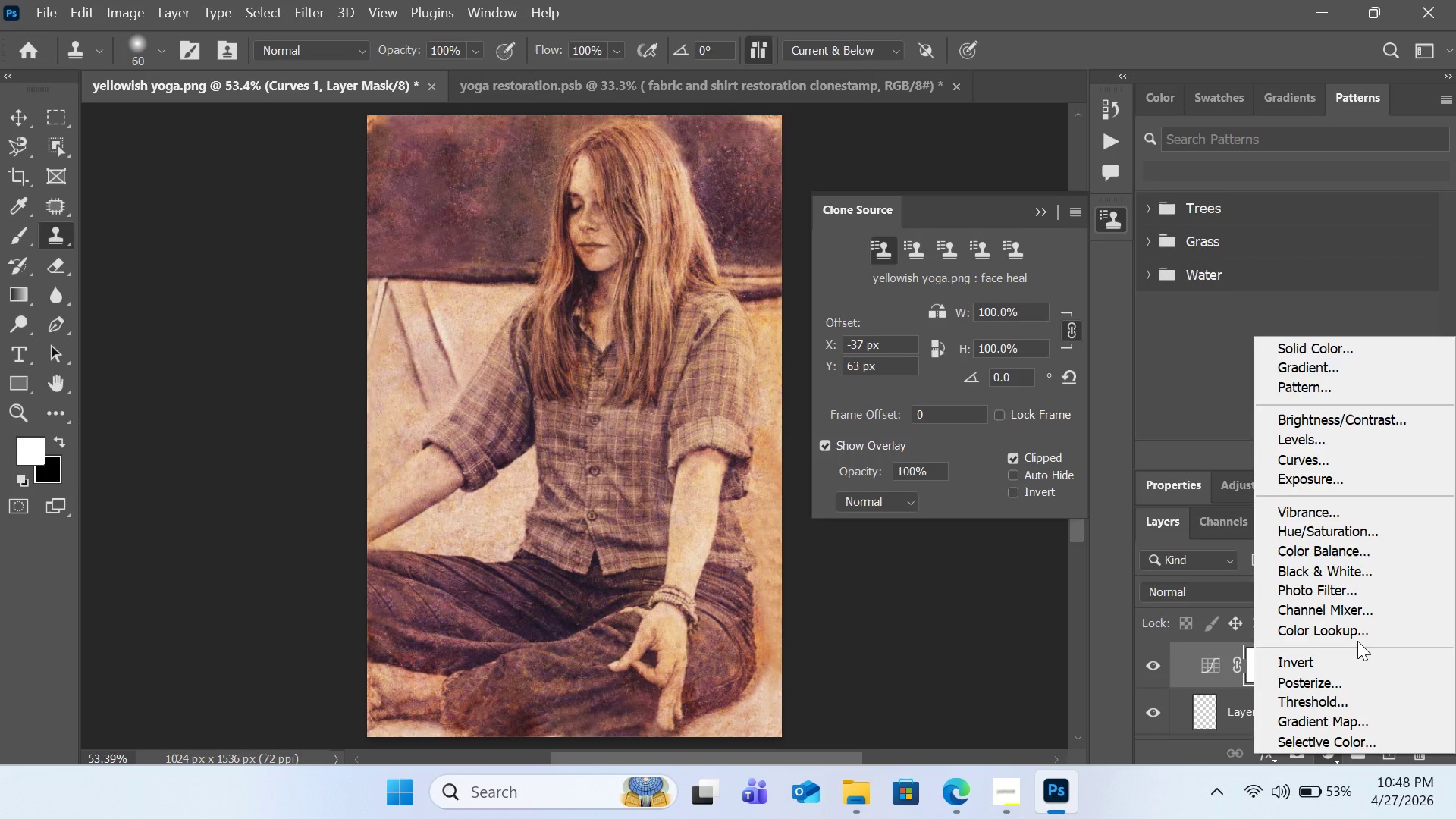 
wait(12.38)
 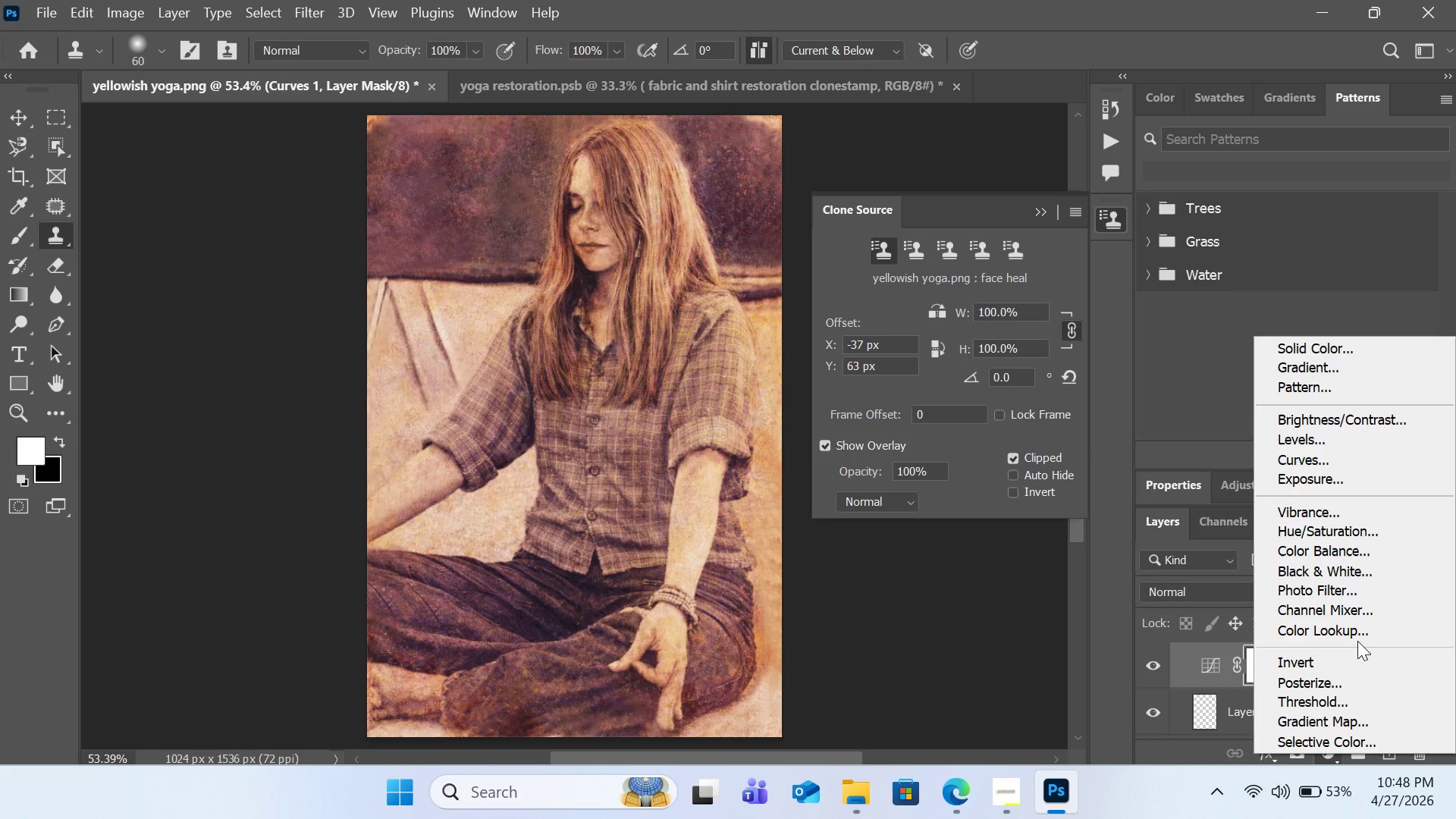 
left_click([1351, 551])
 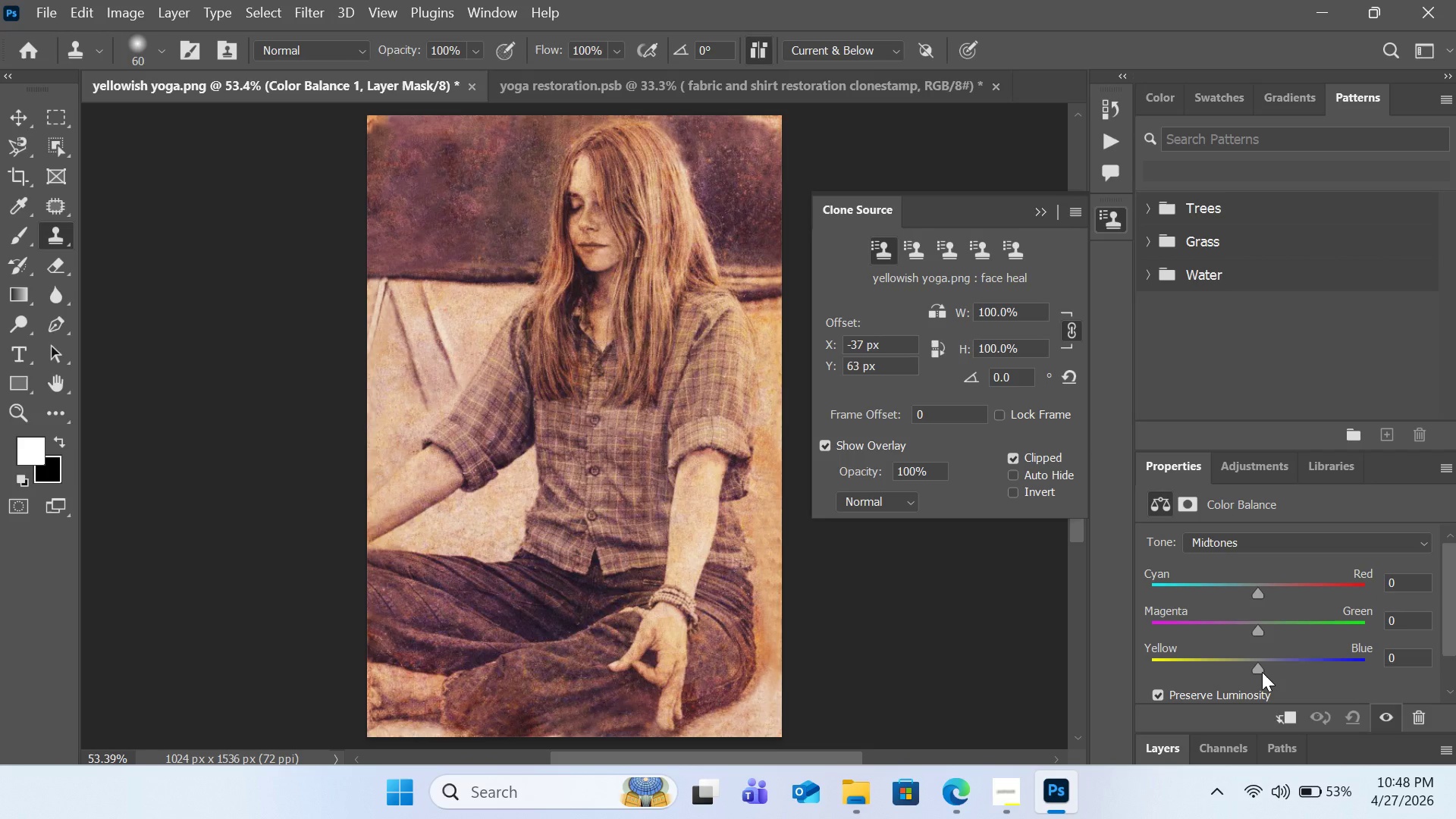 
wait(11.2)
 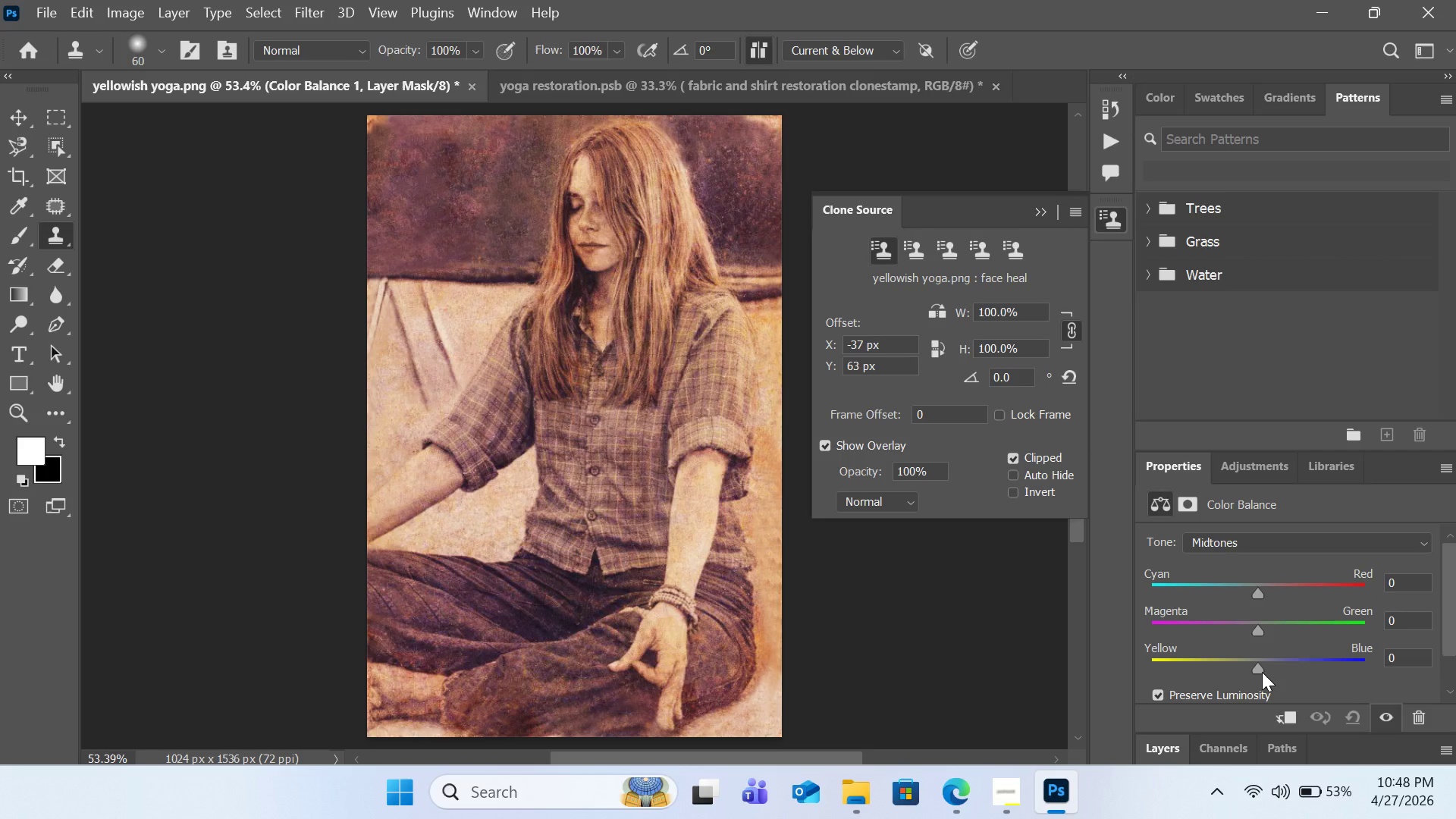 
double_click([1248, 543])
 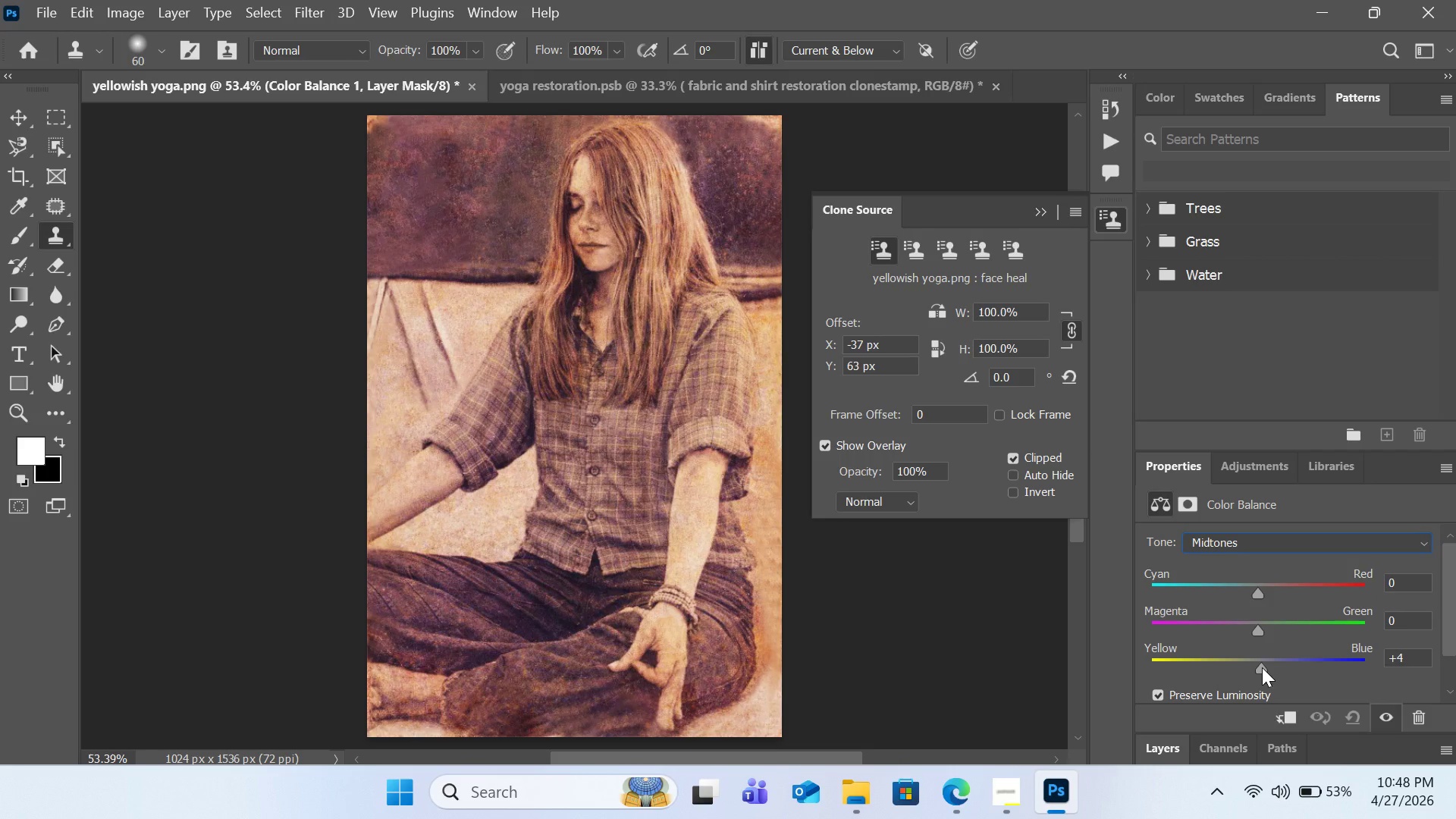 
wait(5.83)
 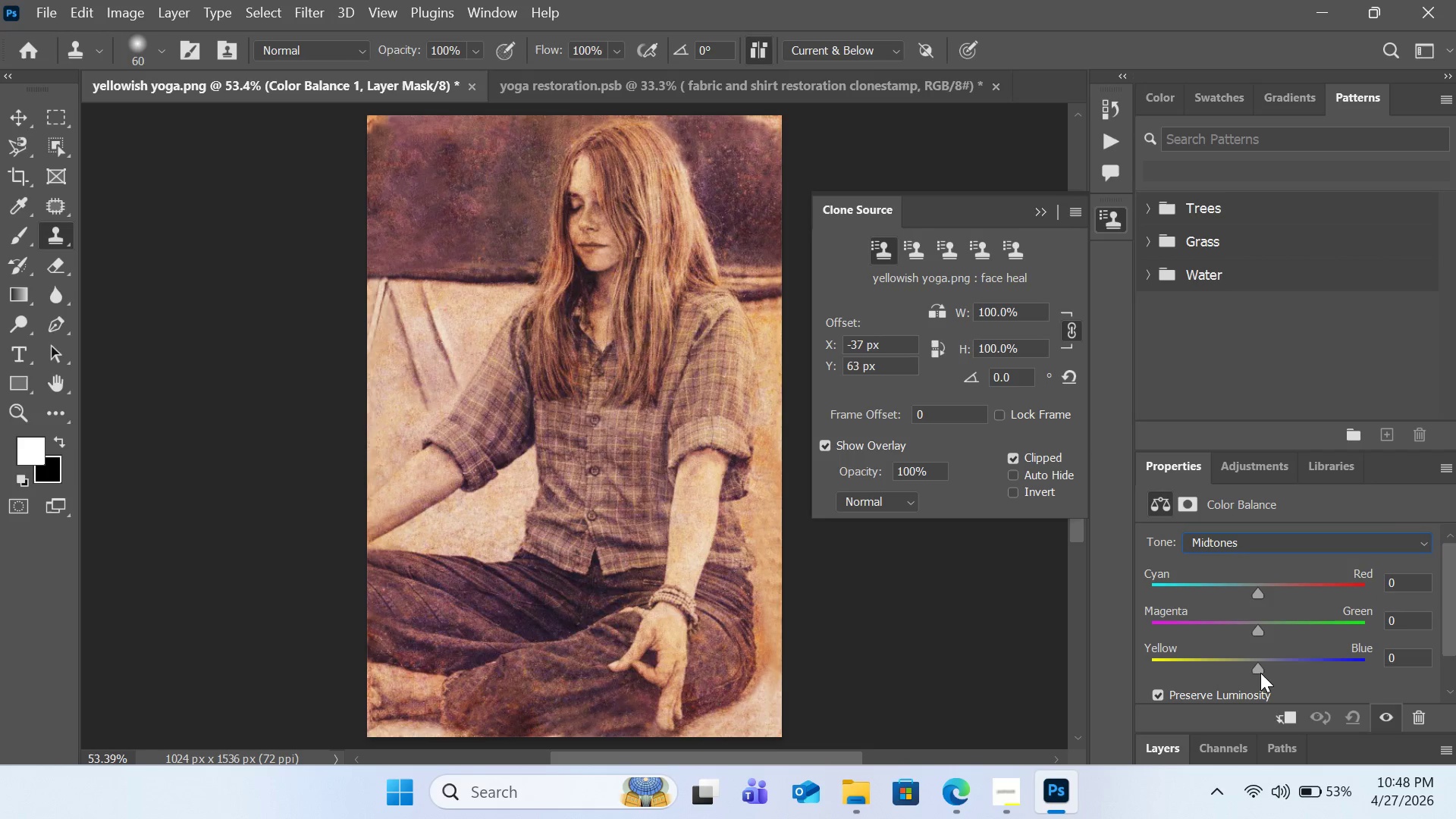 
left_click([1251, 549])
 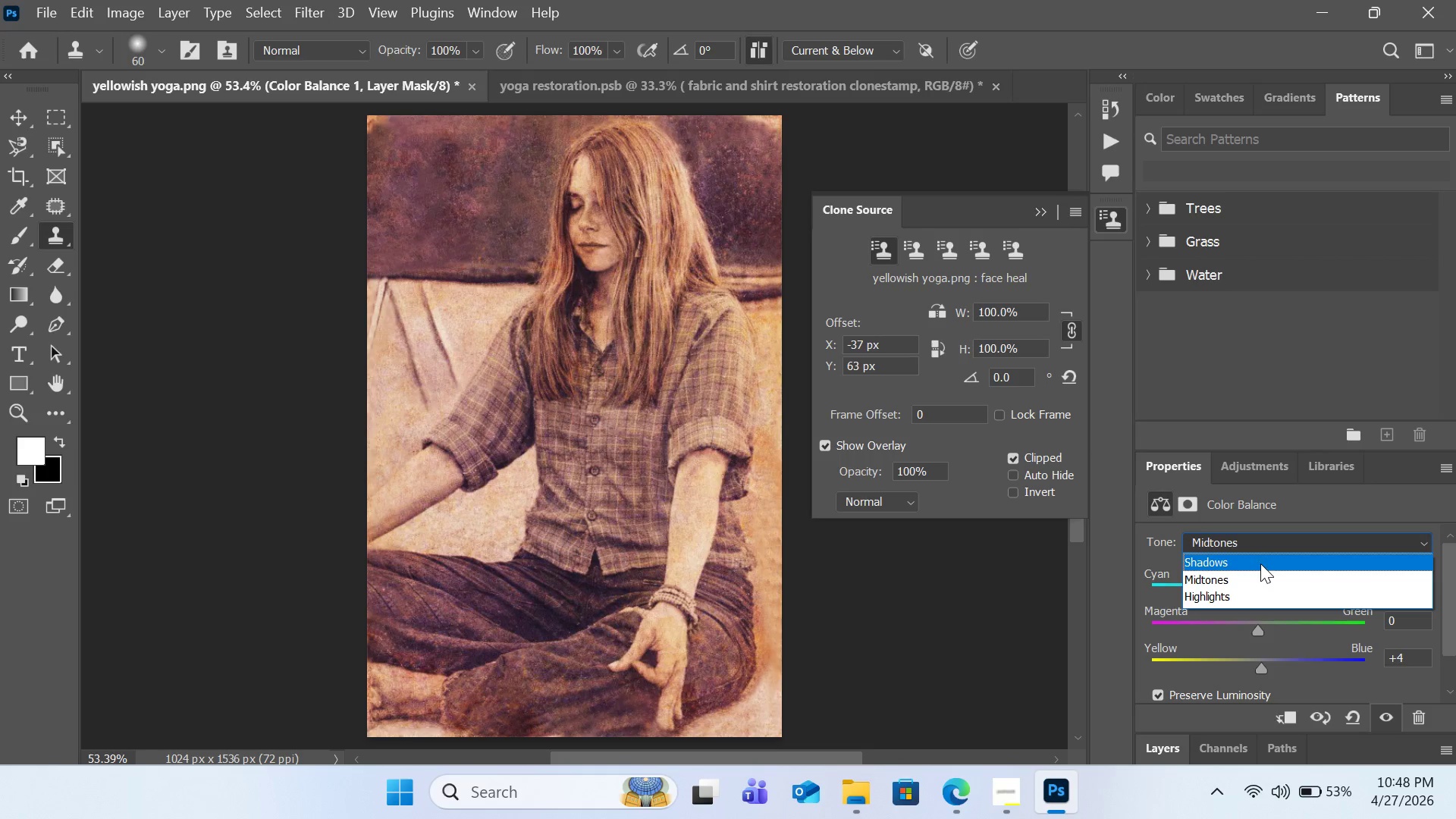 
left_click([1260, 563])
 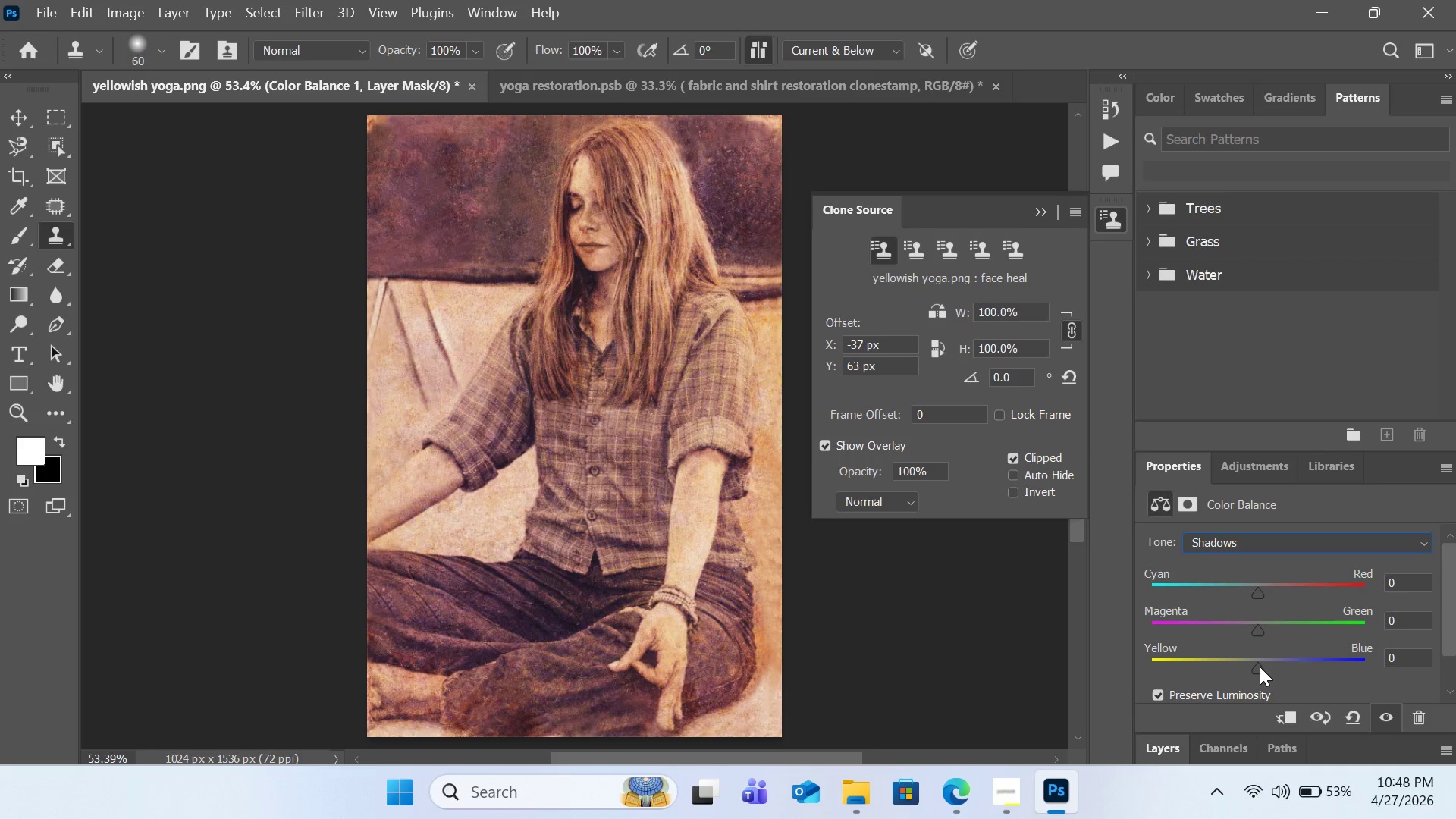 
left_click_drag(start_coordinate=[1260, 667], to_coordinate=[1265, 666])
 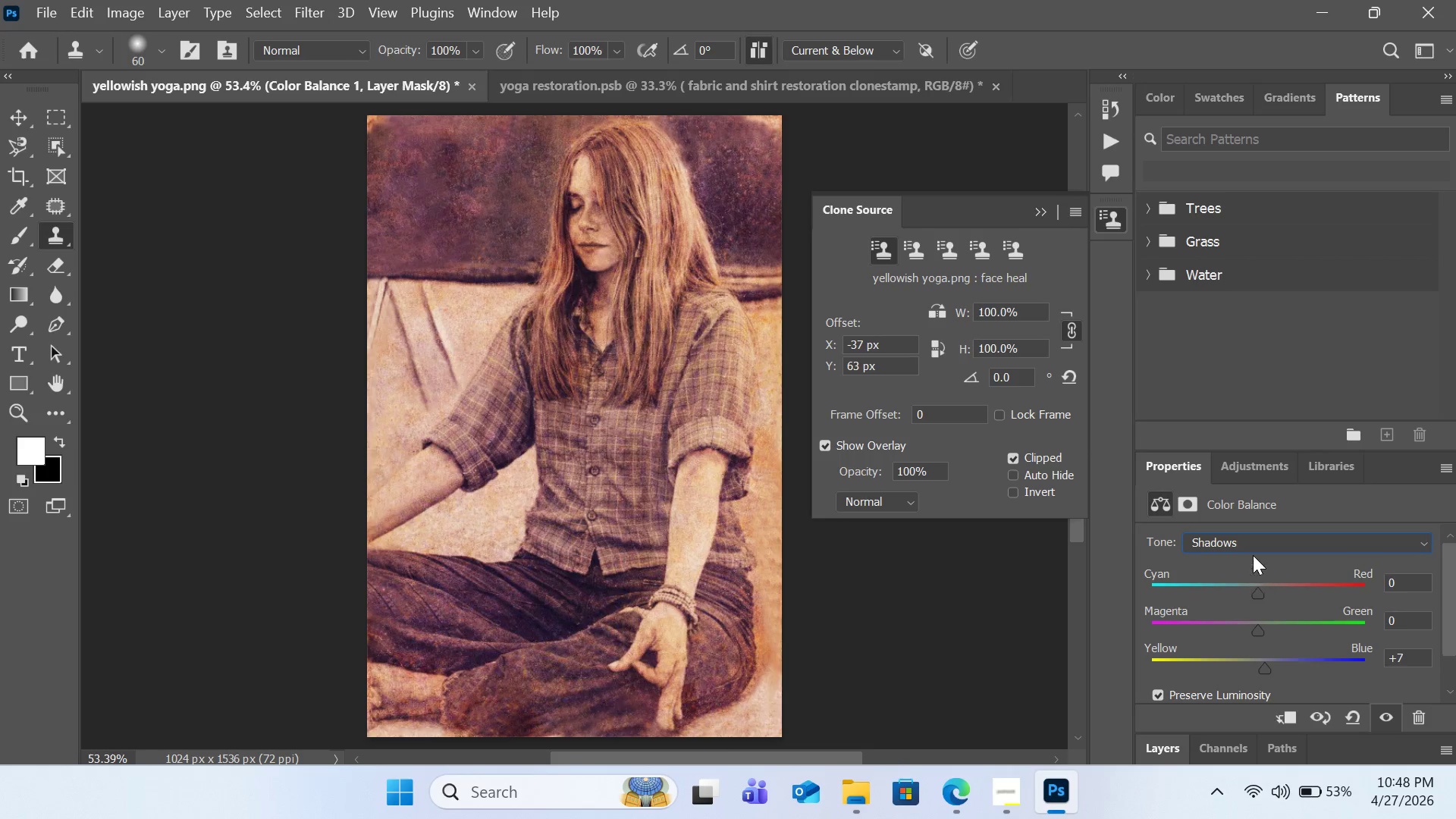 
left_click([1252, 549])
 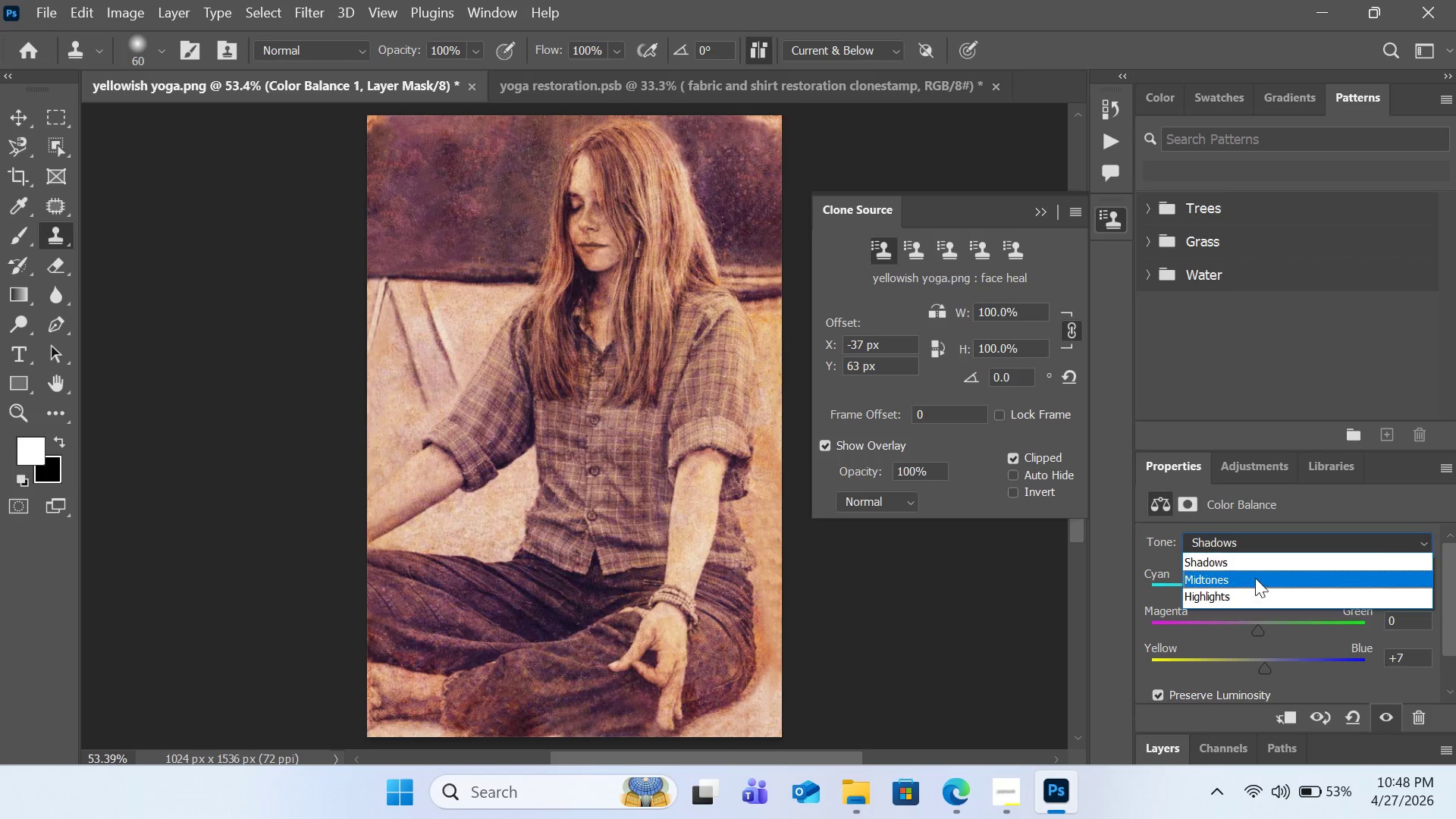 
left_click([1254, 593])
 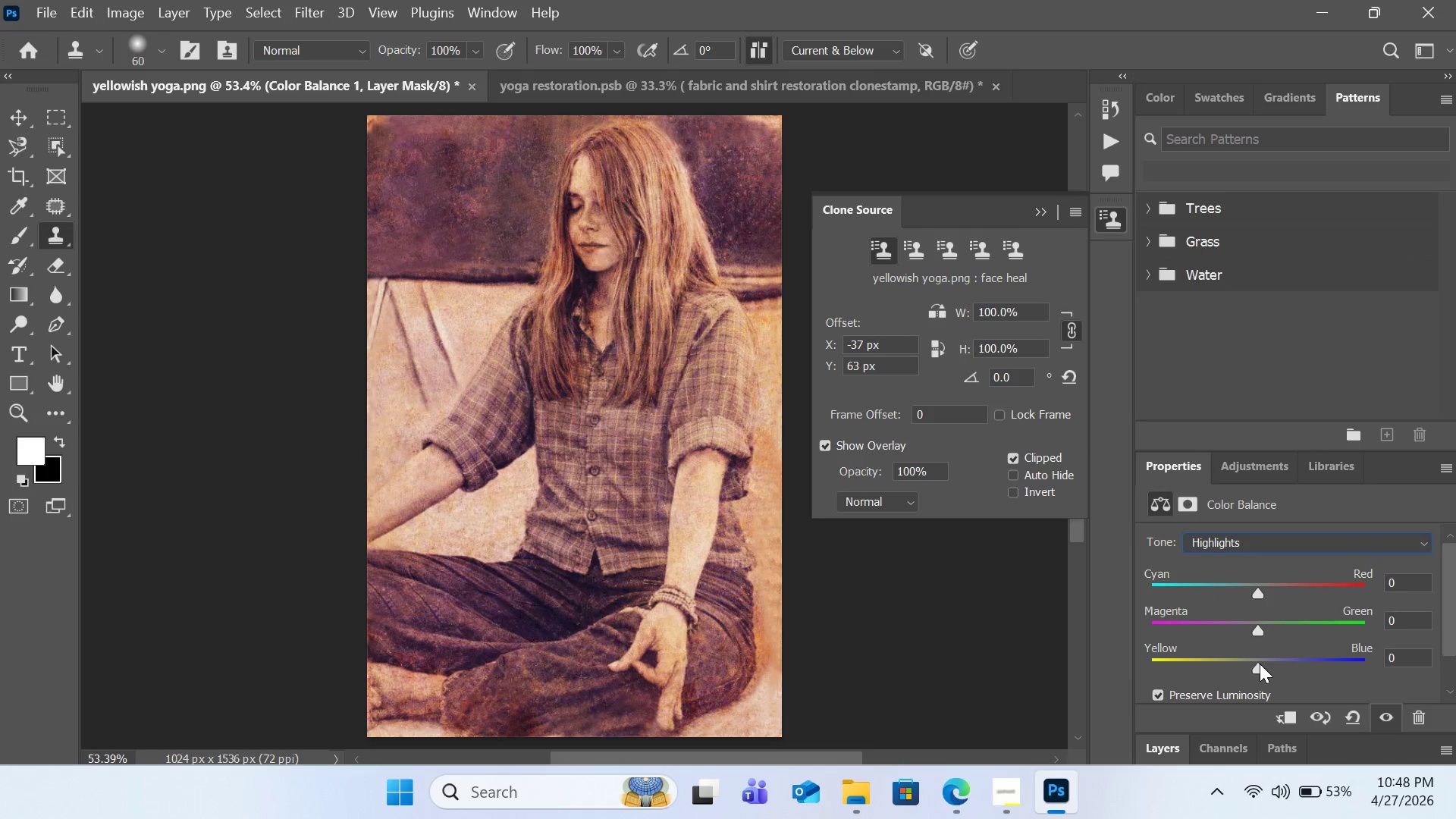 
left_click_drag(start_coordinate=[1260, 664], to_coordinate=[1268, 665])
 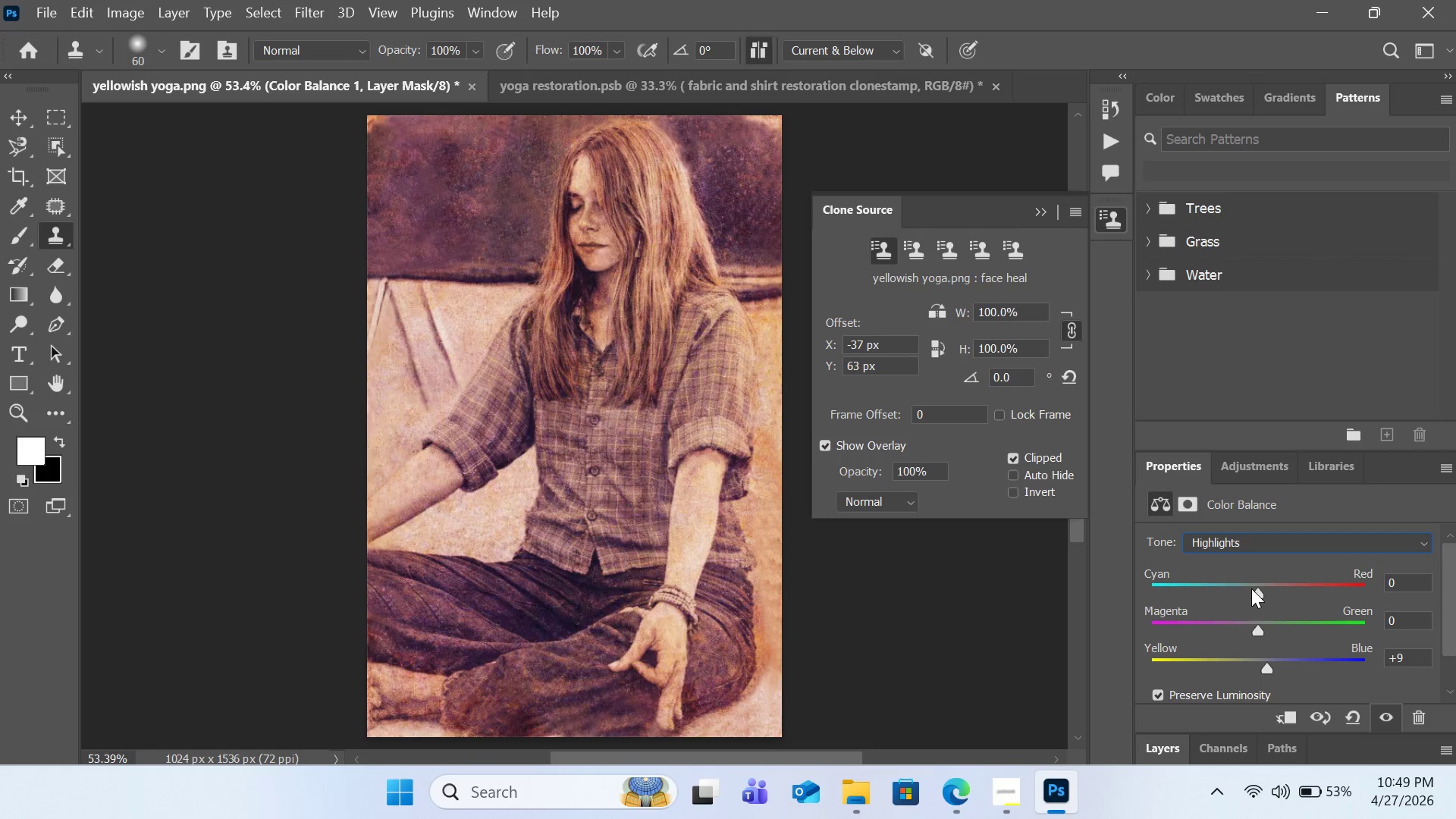 
wait(5.14)
 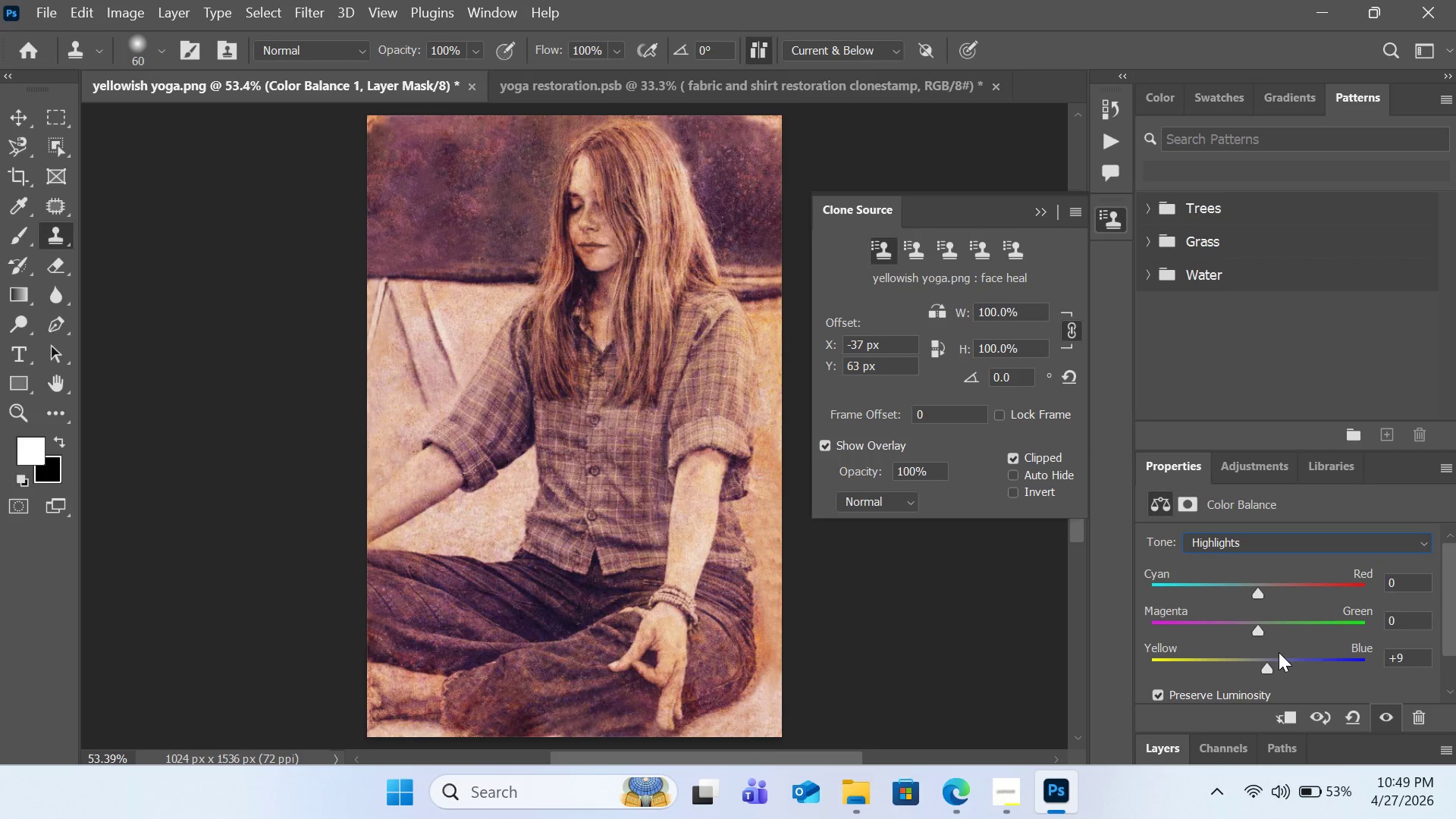 
left_click_drag(start_coordinate=[1259, 593], to_coordinate=[1258, 598])
 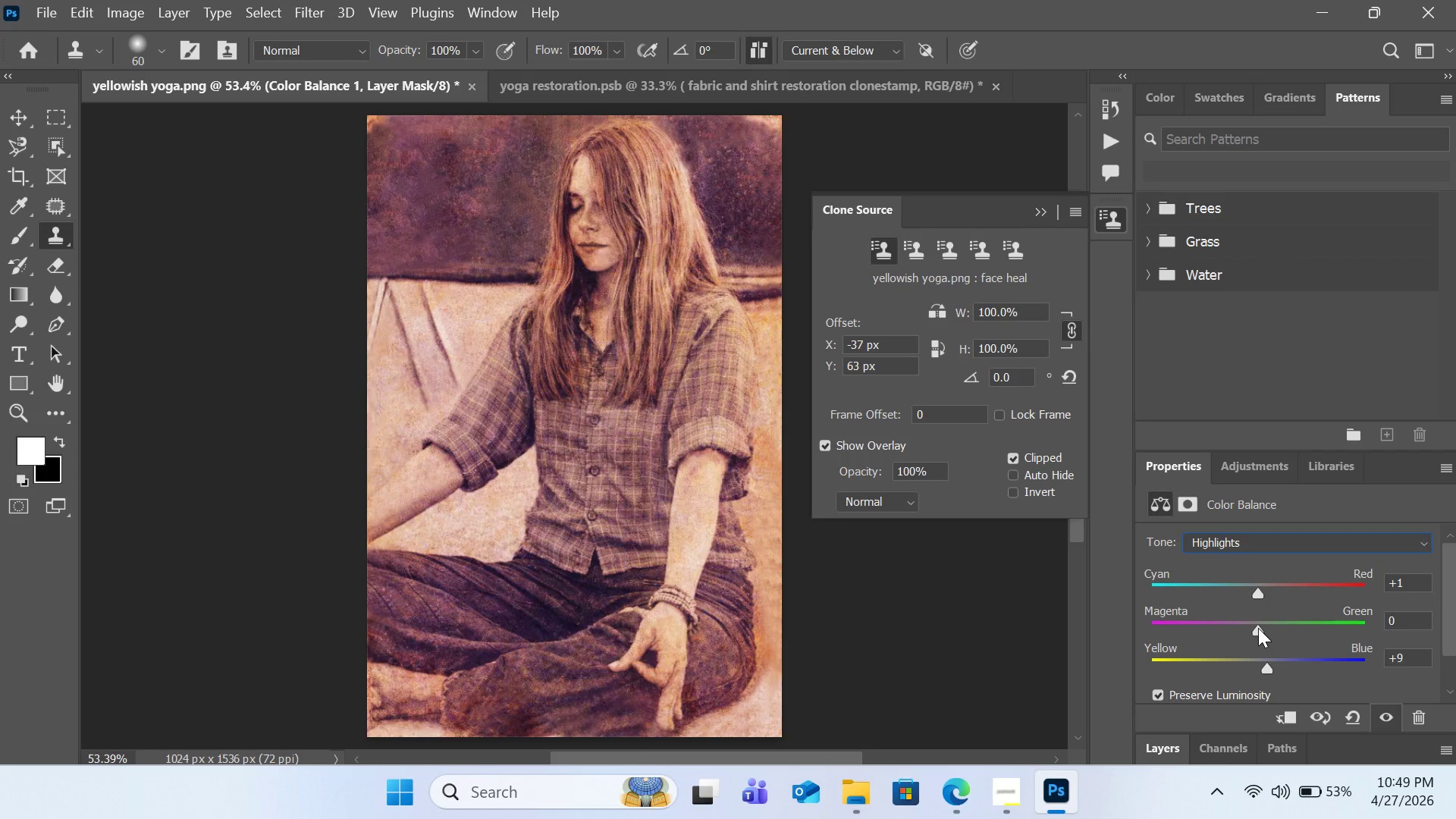 
left_click_drag(start_coordinate=[1258, 628], to_coordinate=[1269, 635])
 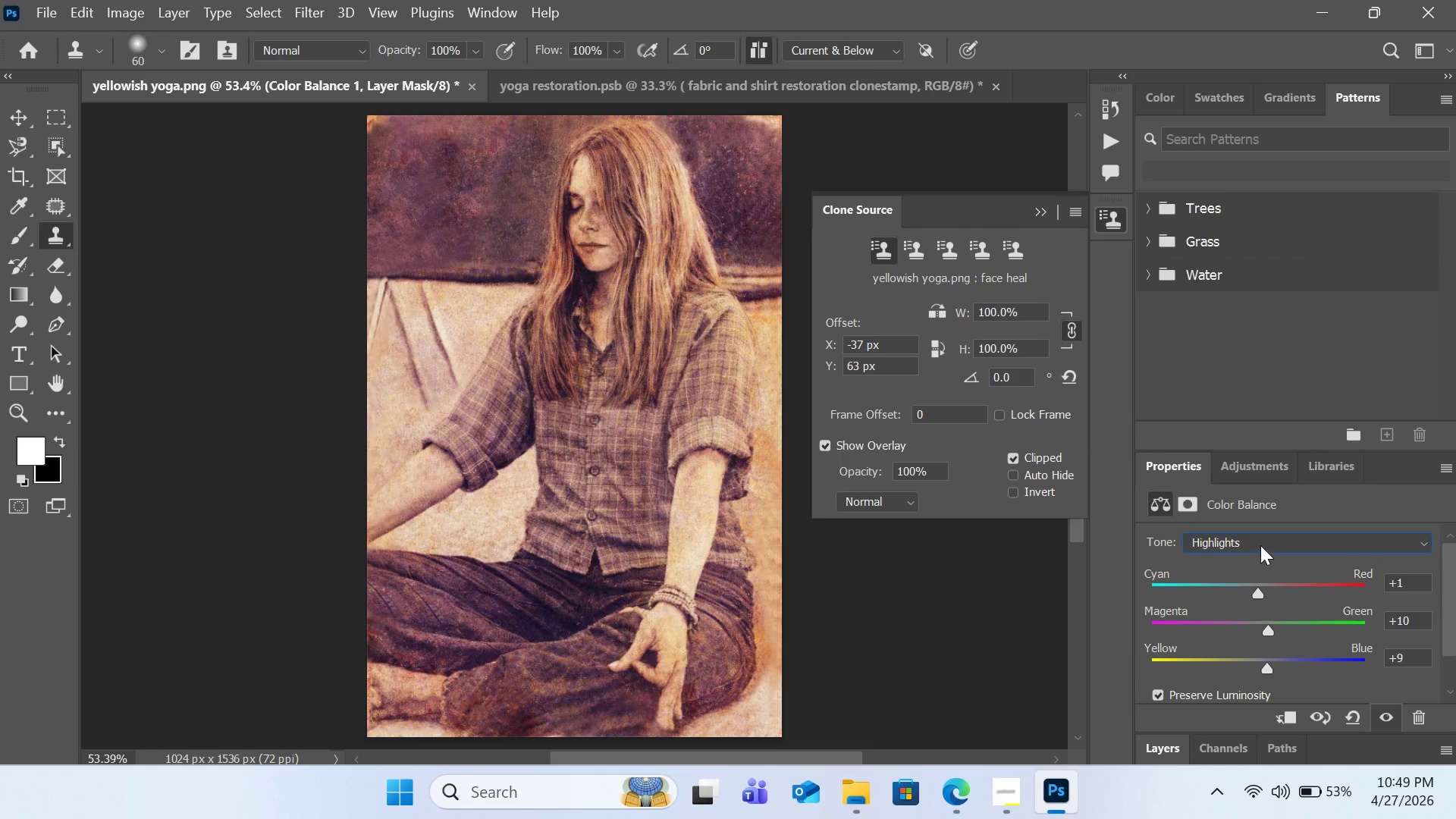 
left_click([1260, 545])
 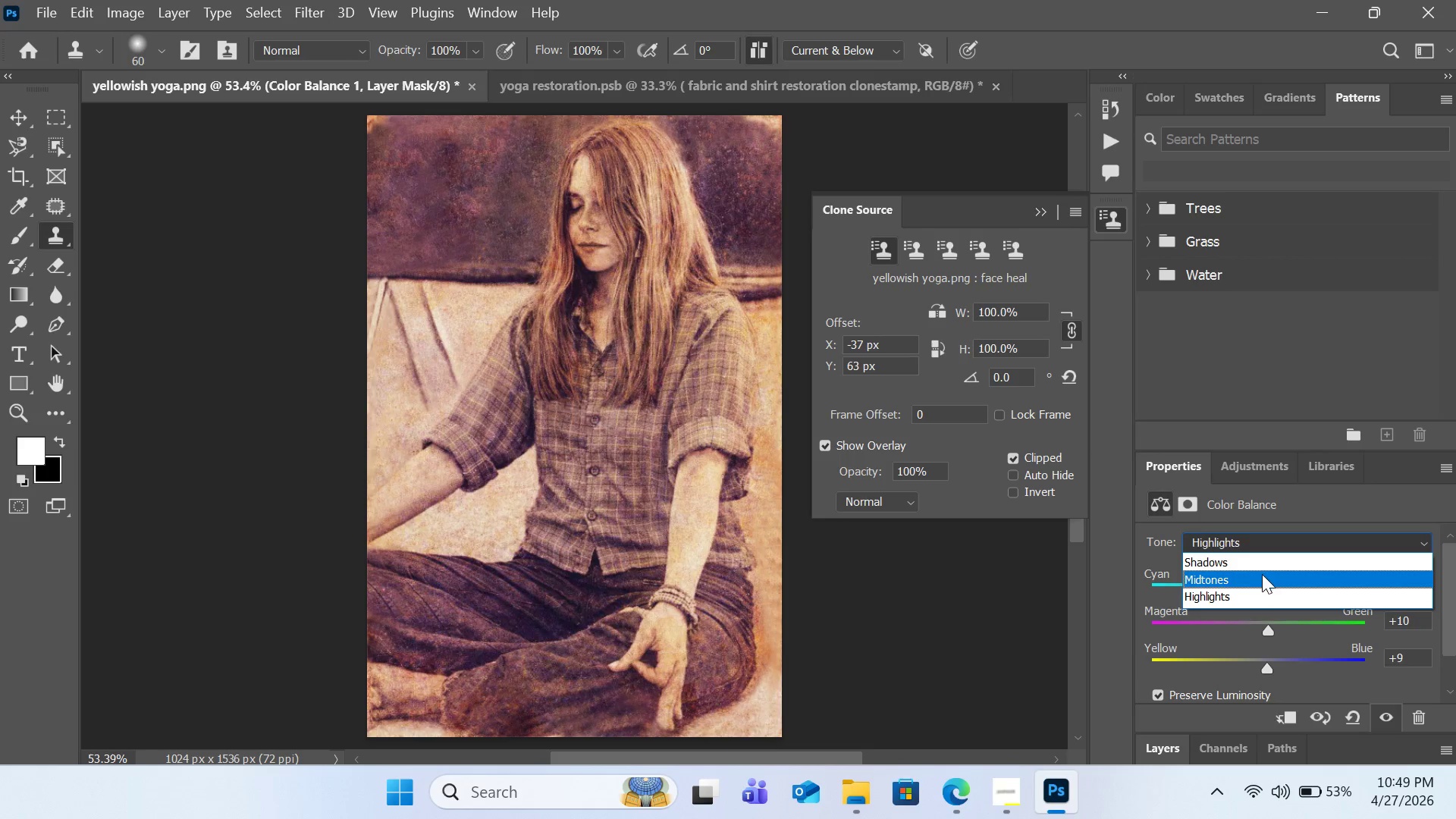 
left_click([1261, 576])
 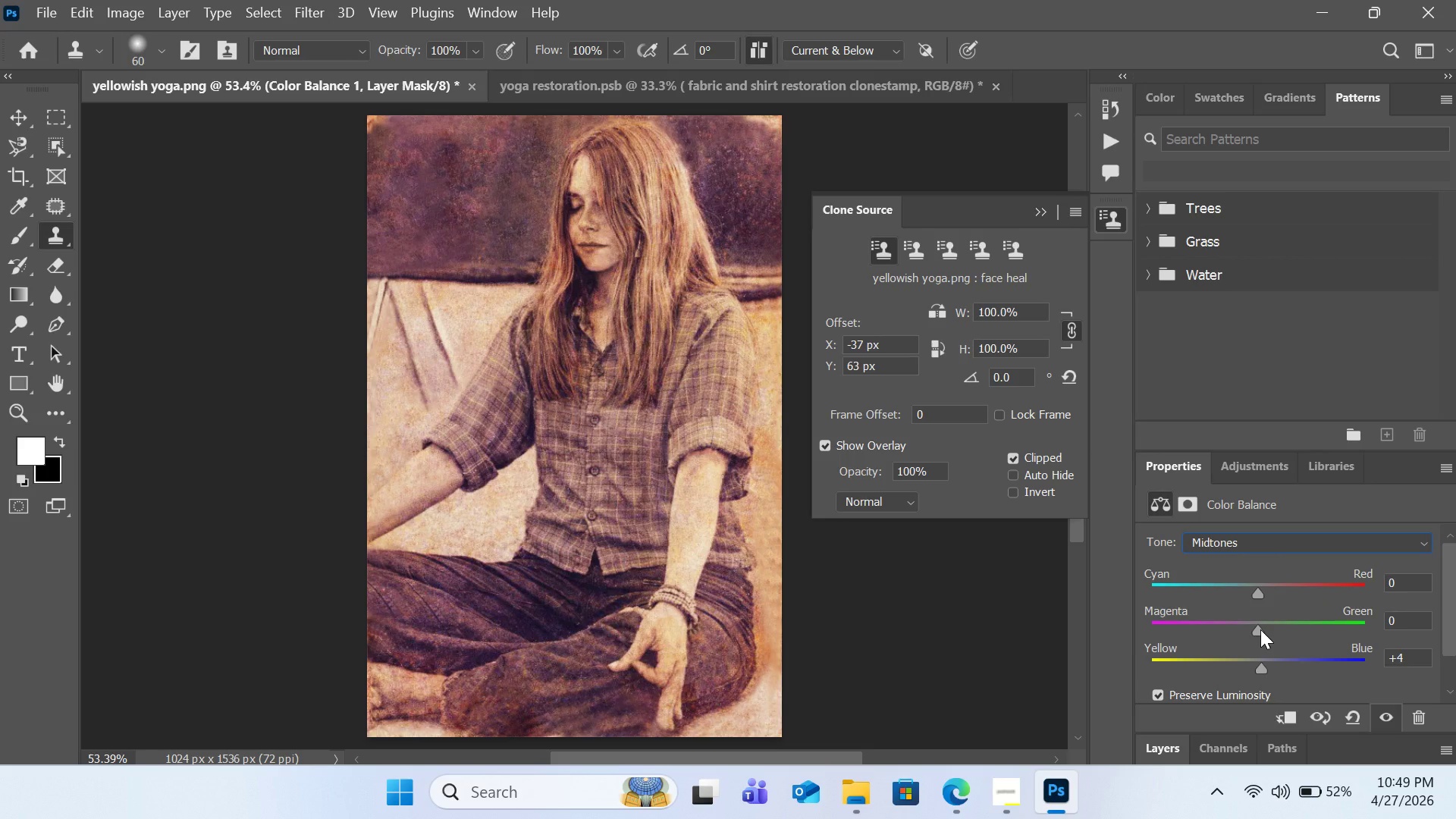 
wait(7.34)
 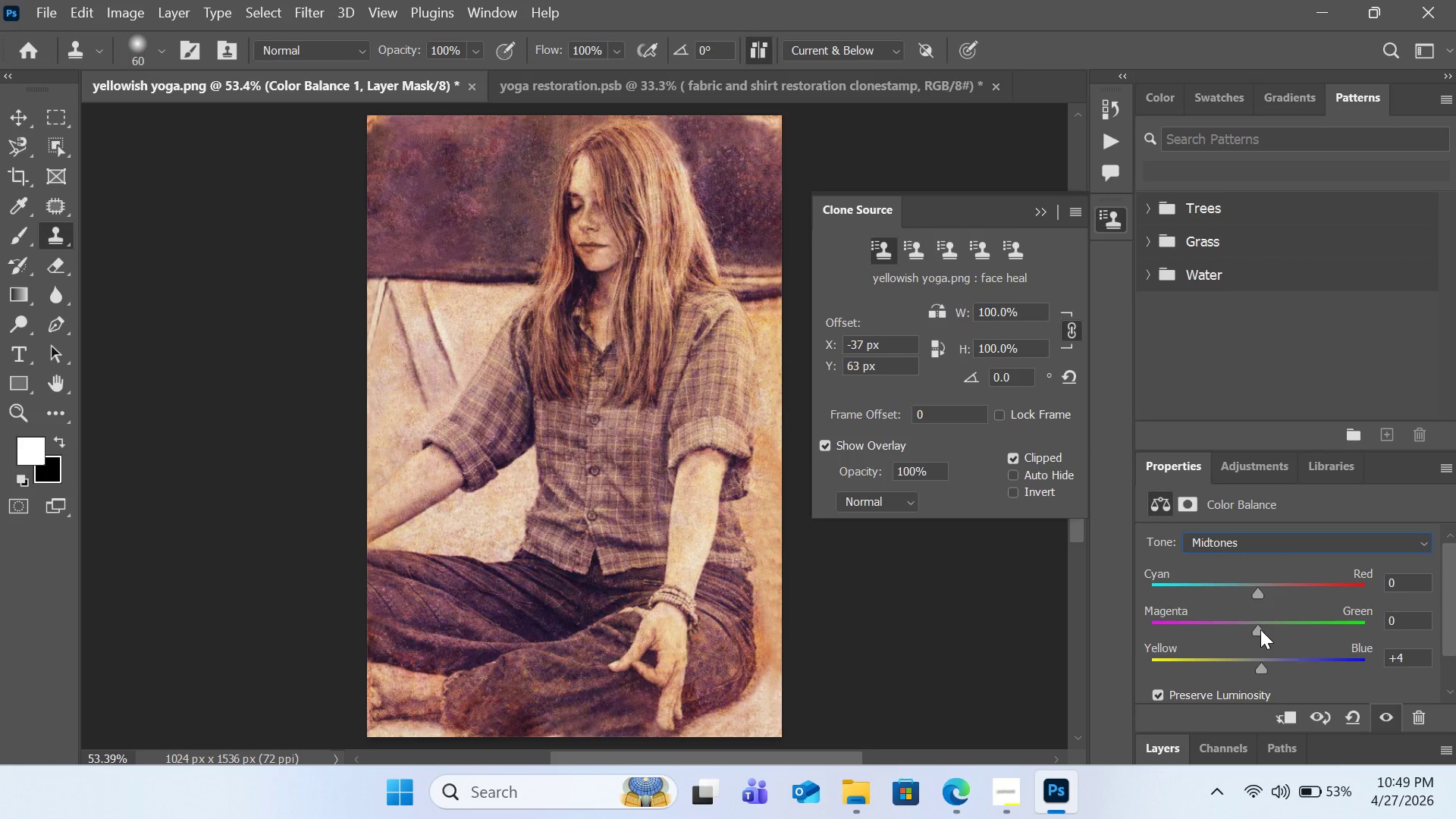 
left_click_drag(start_coordinate=[1261, 662], to_coordinate=[1264, 667])
 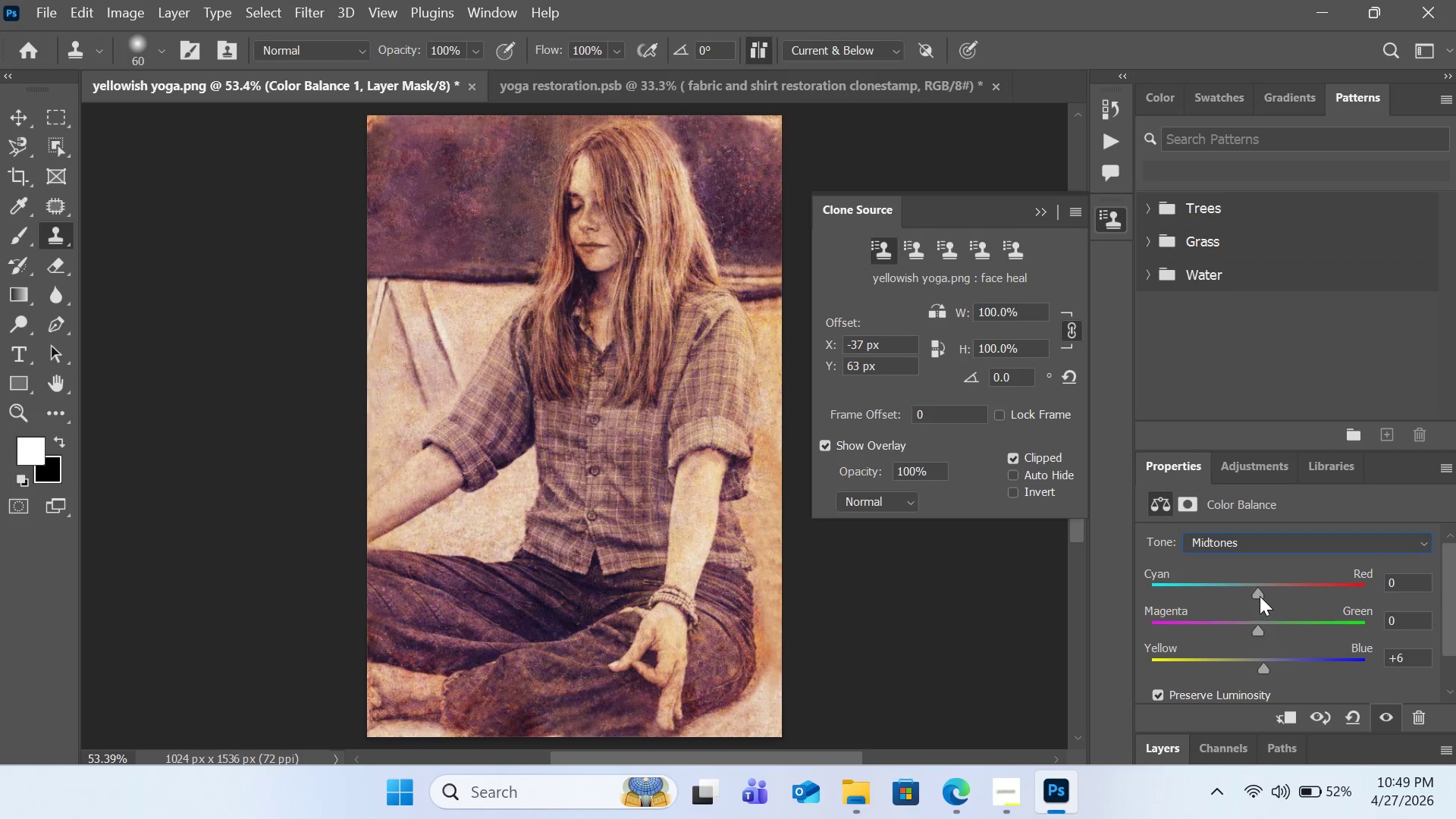 
left_click_drag(start_coordinate=[1260, 596], to_coordinate=[1250, 596])
 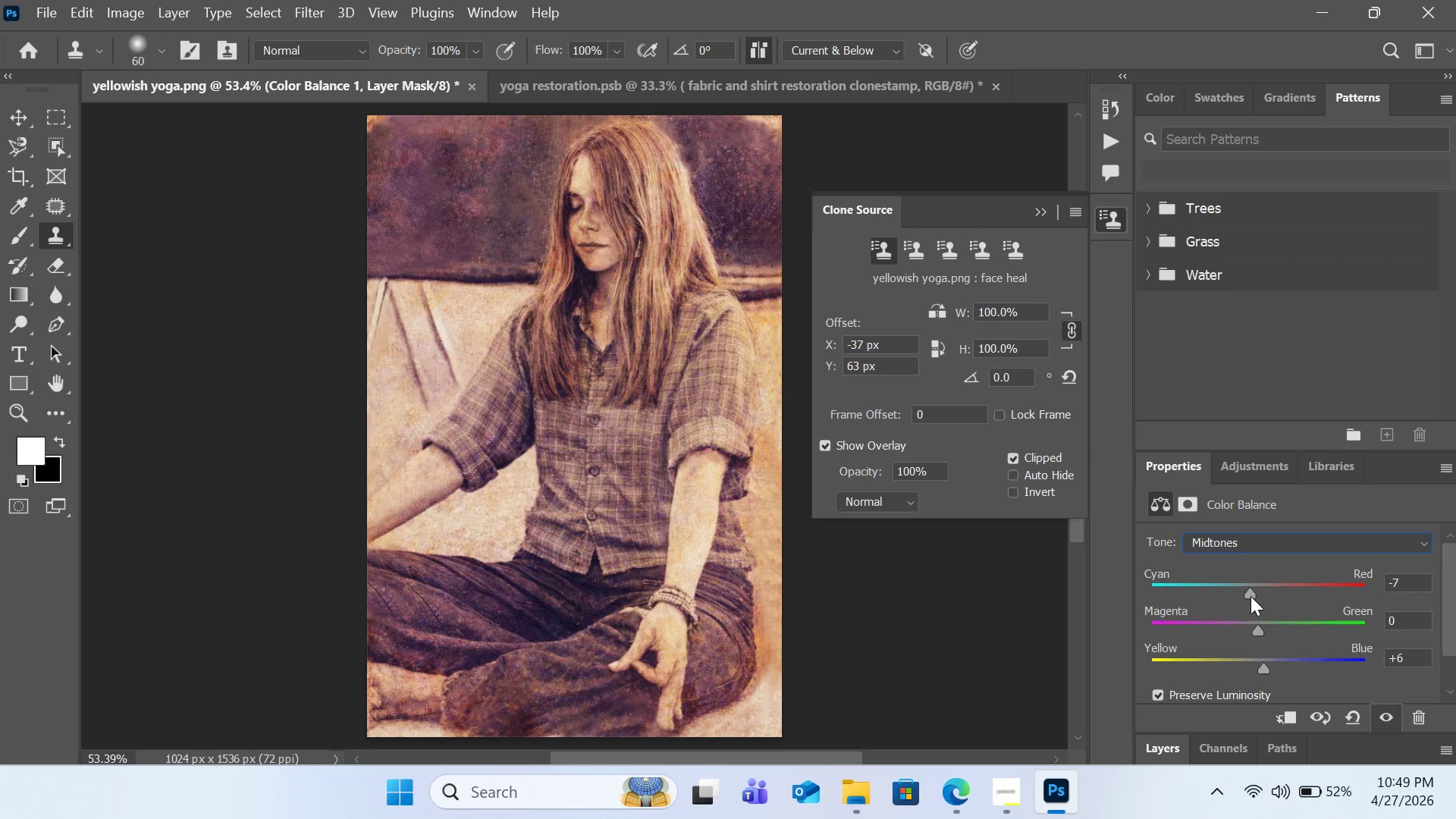 
wait(9.39)
 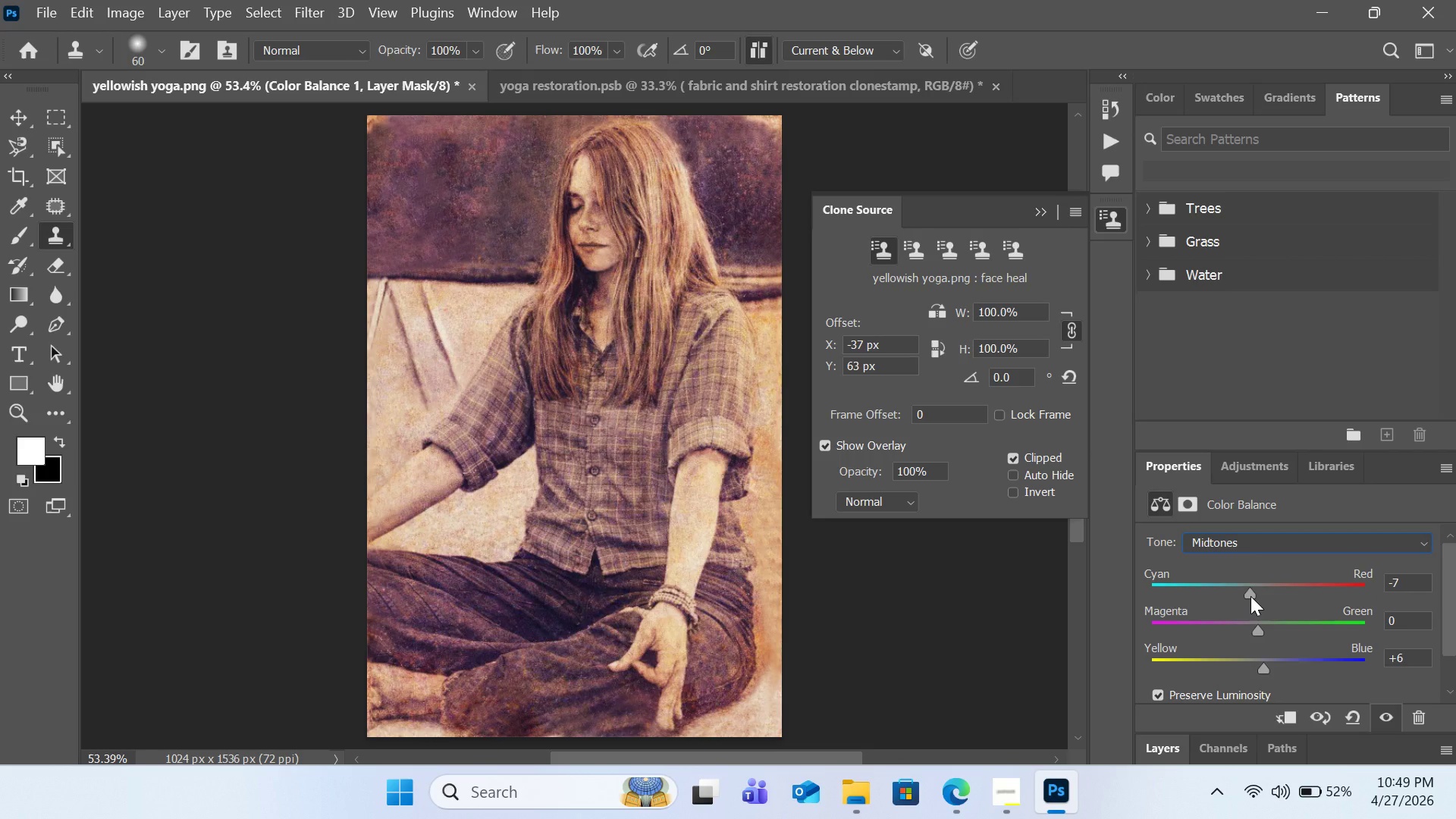 
left_click([1161, 750])
 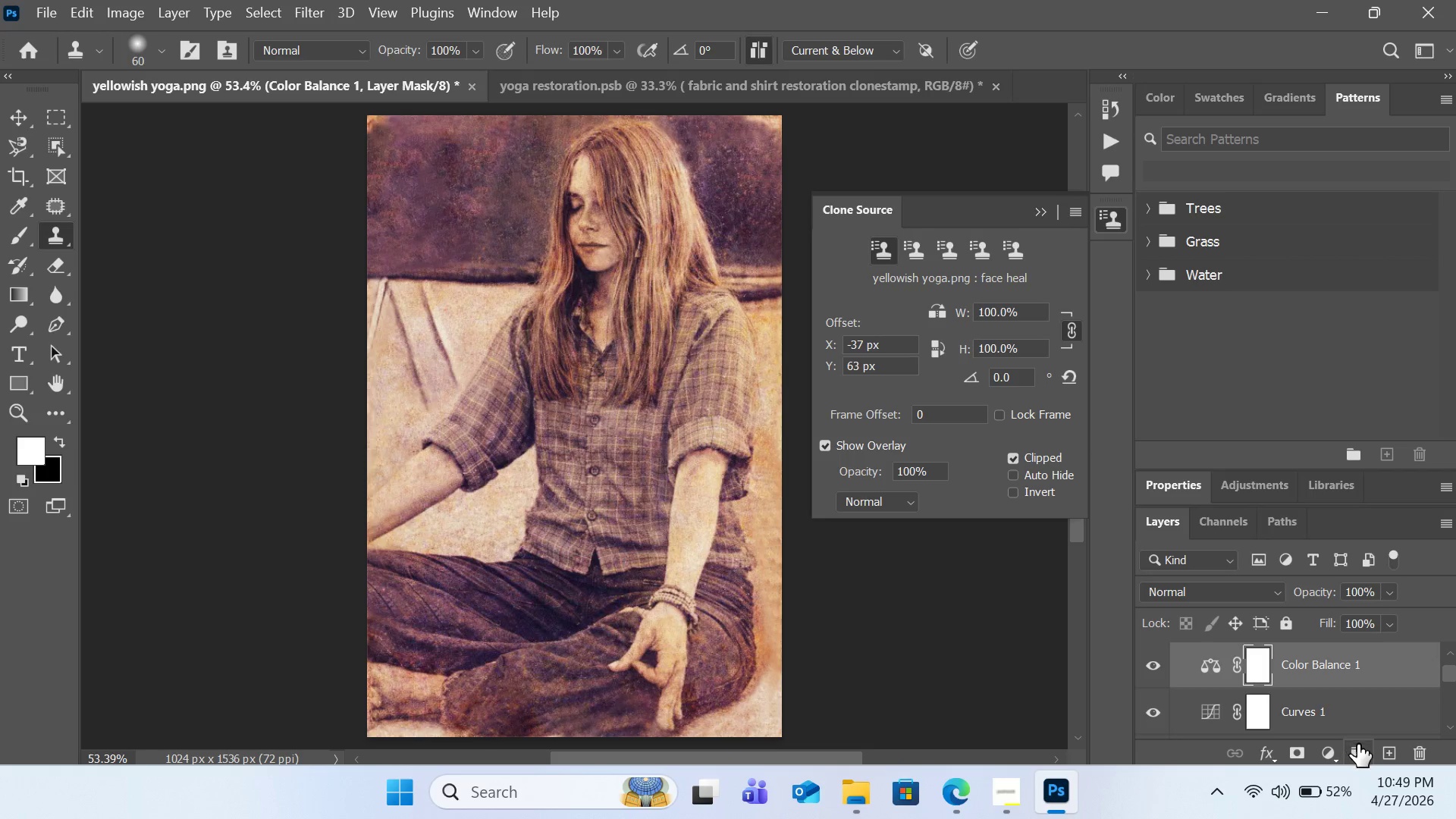 
left_click([1325, 755])
 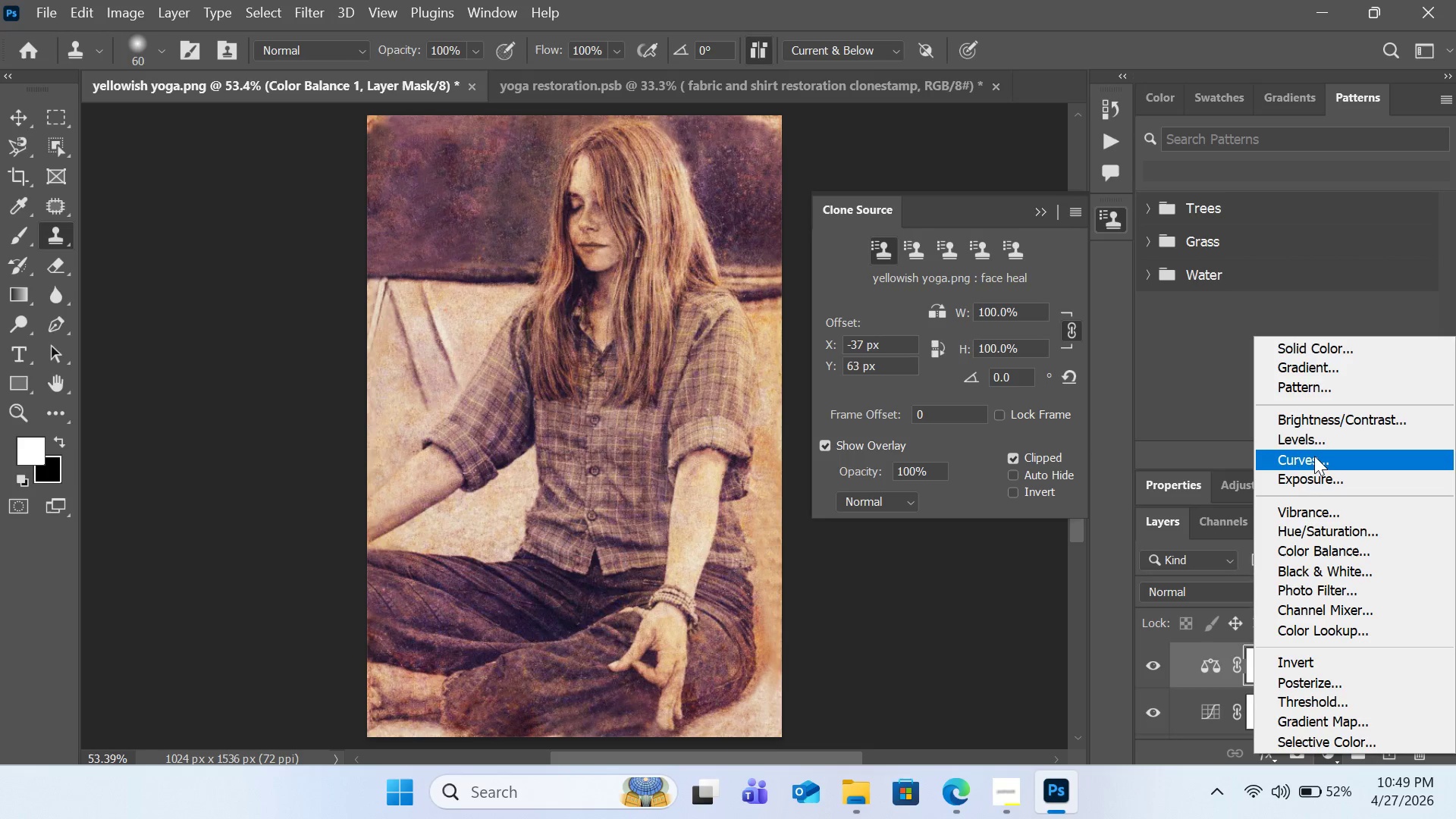 
left_click([1313, 446])
 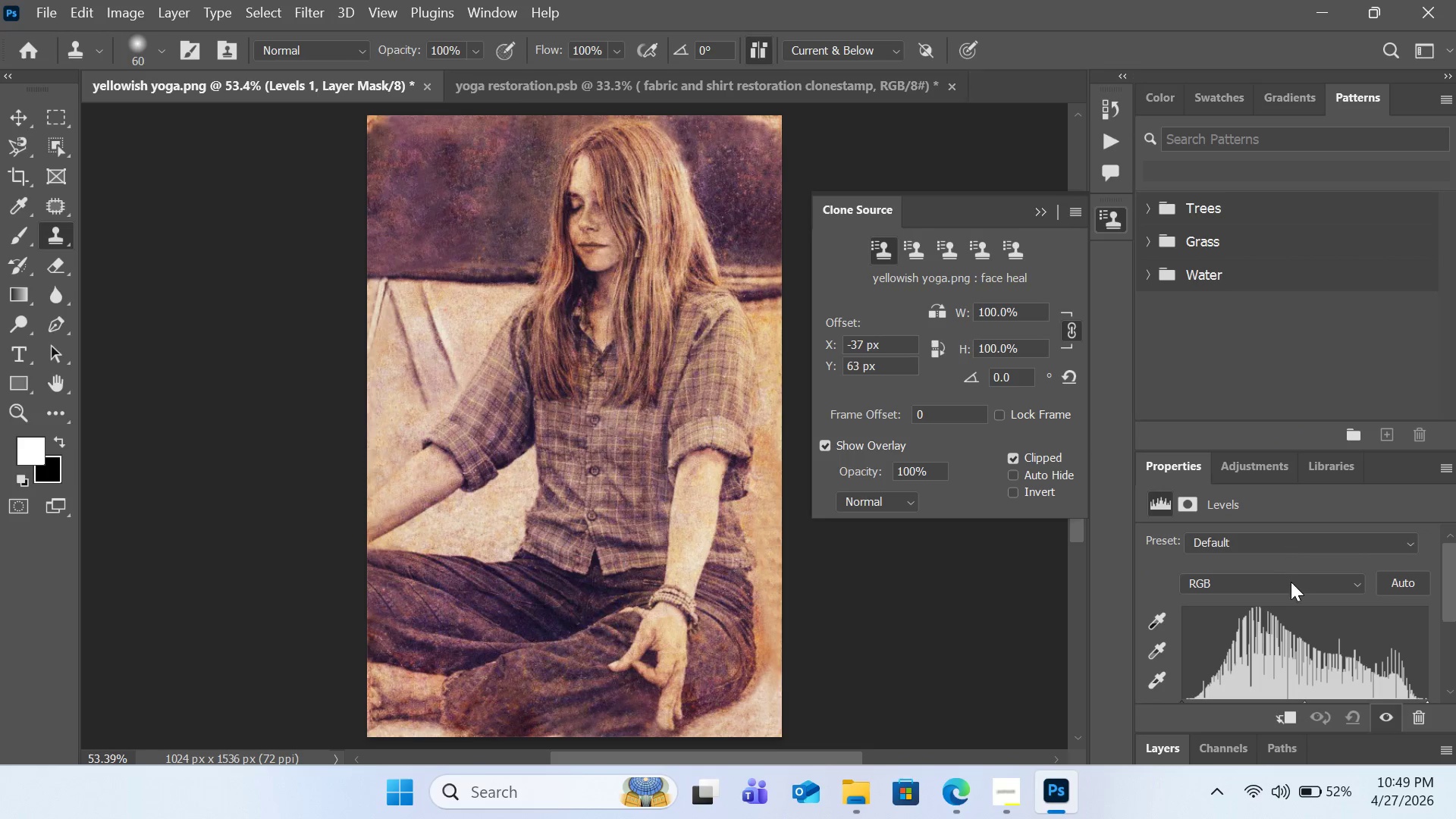 
scroll: coordinate [1326, 631], scroll_direction: down, amount: 7.0
 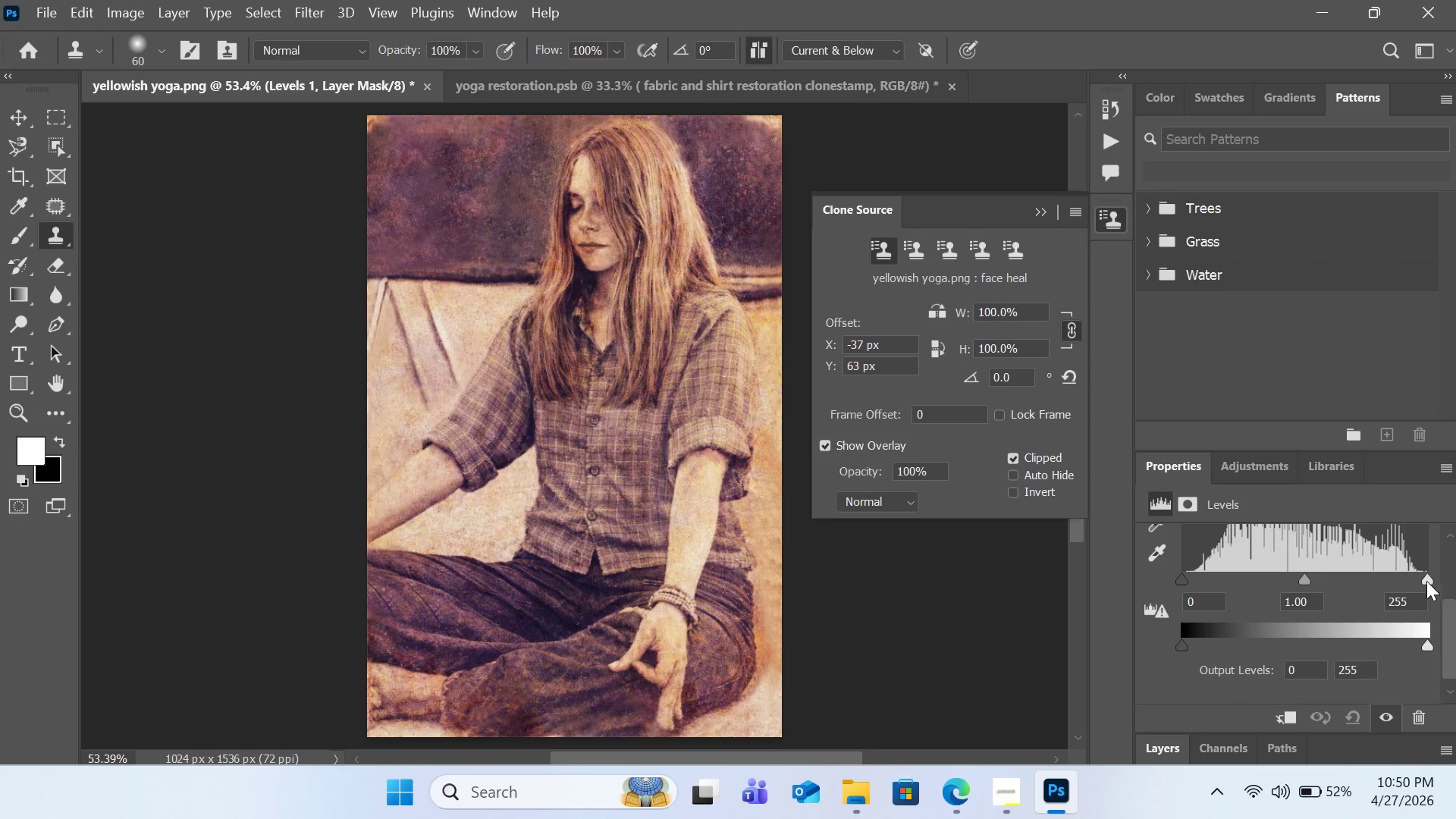 
left_click_drag(start_coordinate=[1426, 581], to_coordinate=[1409, 586])
 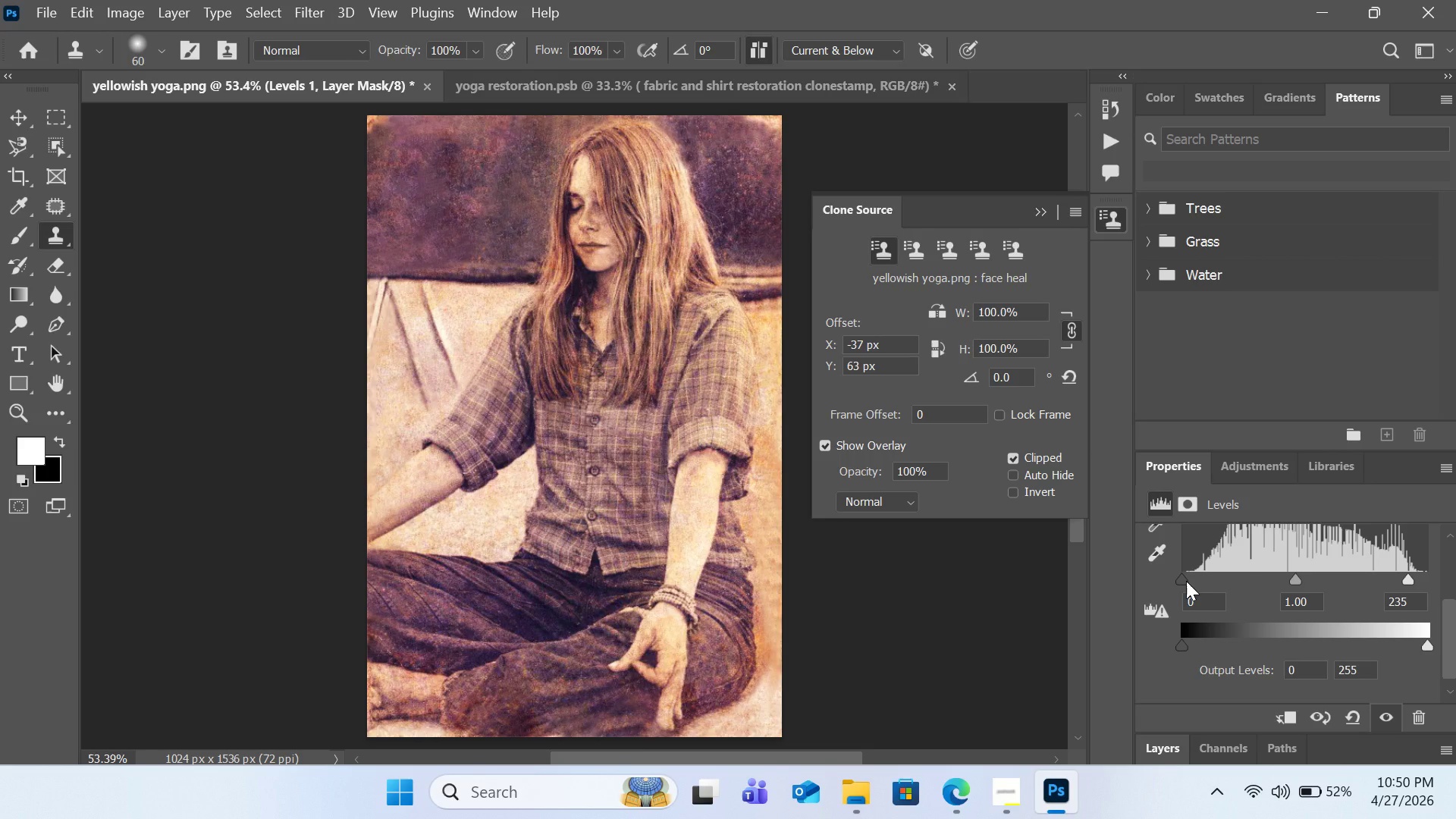 
left_click_drag(start_coordinate=[1186, 581], to_coordinate=[1190, 581])
 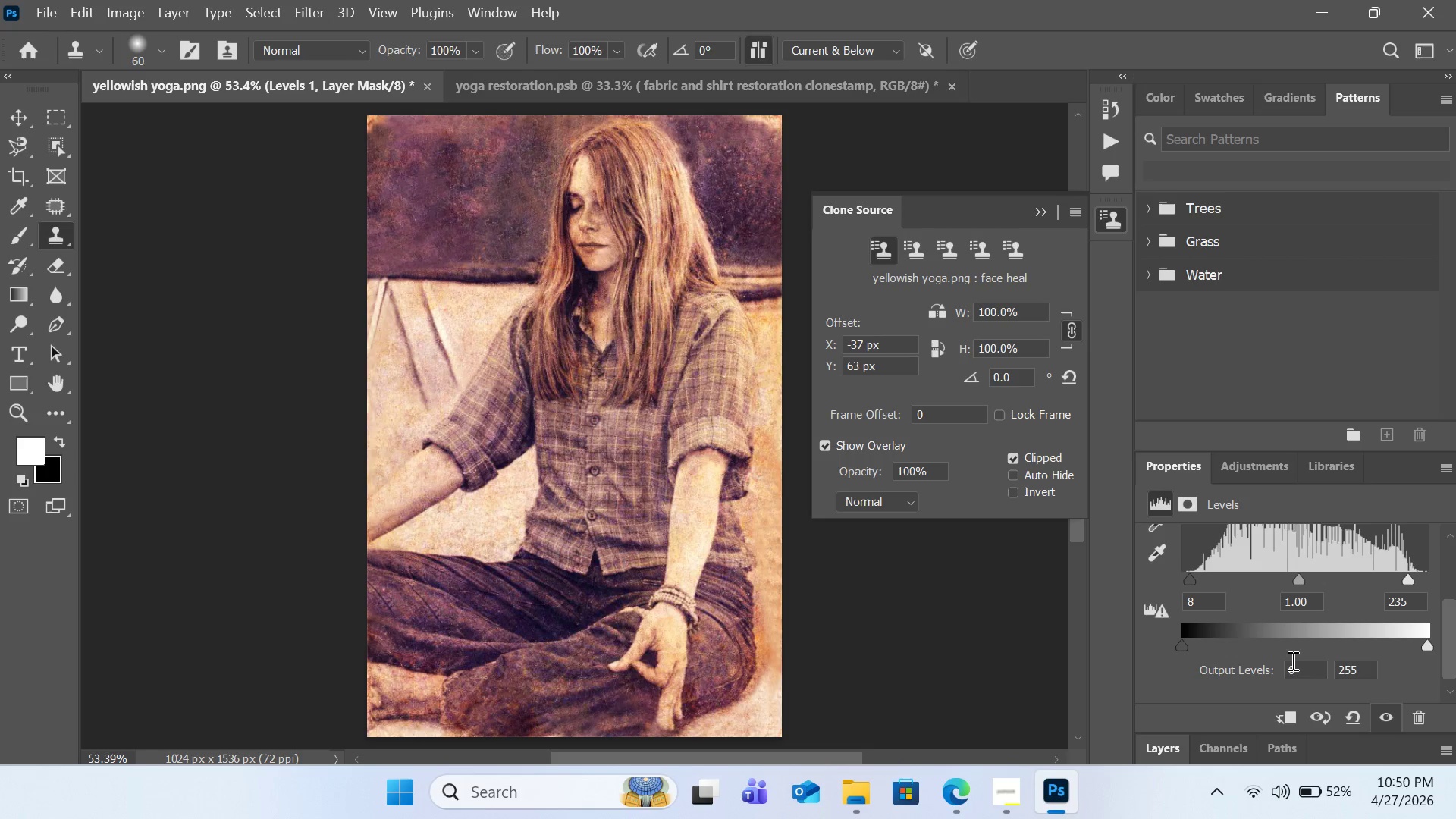 
scroll: coordinate [1294, 665], scroll_direction: down, amount: 1.0
 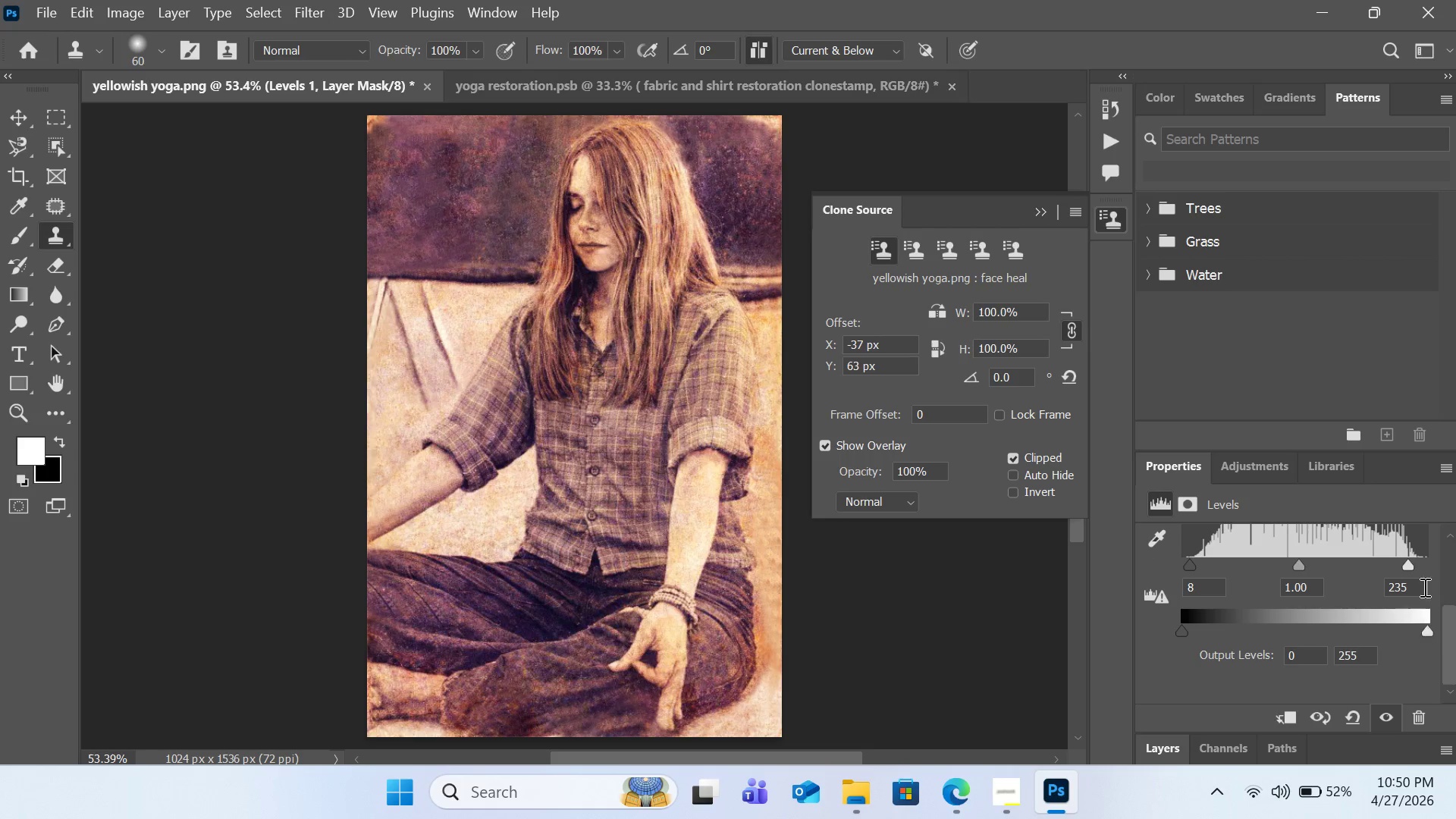 
left_click_drag(start_coordinate=[1413, 562], to_coordinate=[1439, 566])
 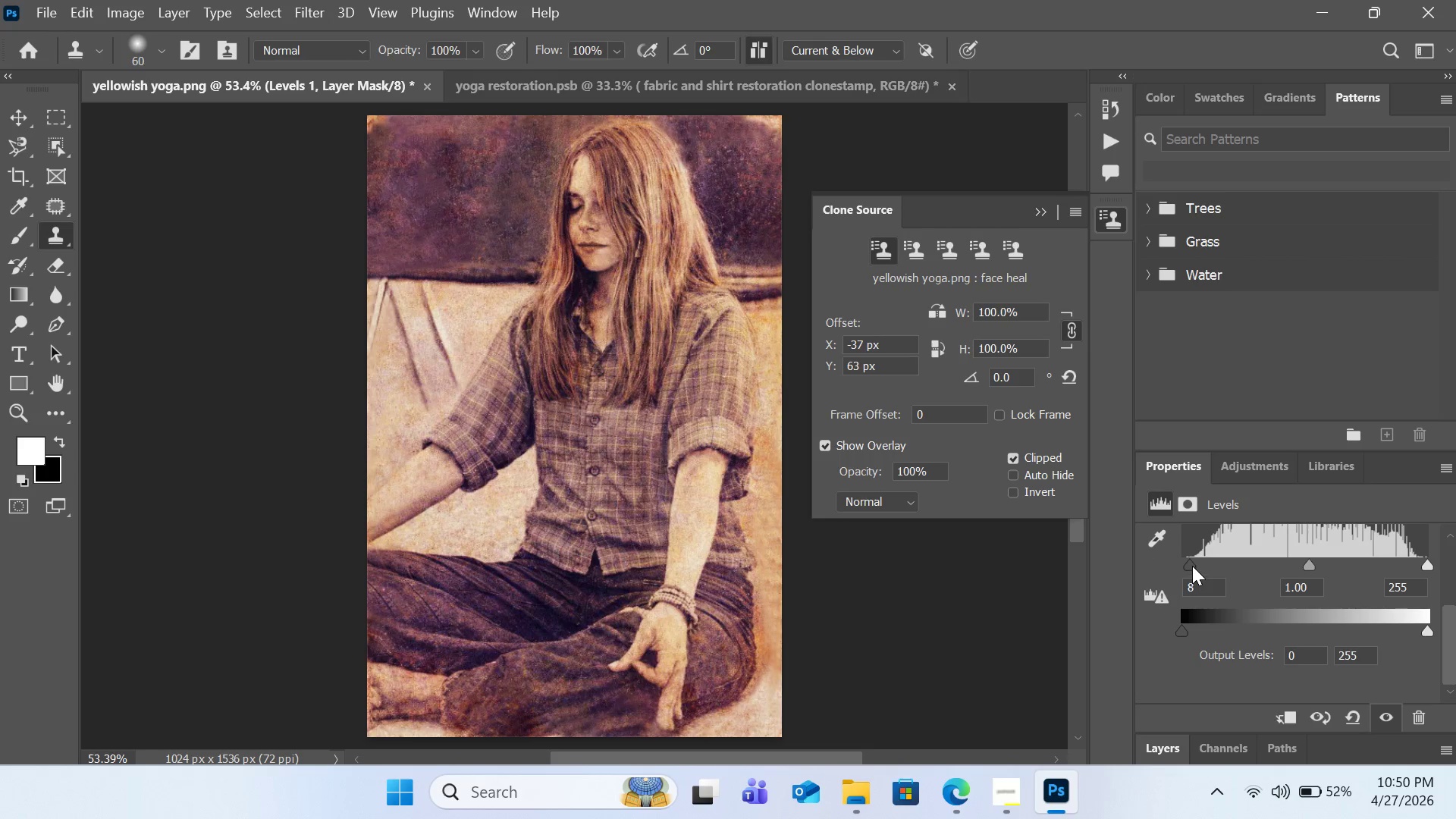 
left_click_drag(start_coordinate=[1192, 566], to_coordinate=[1197, 568])
 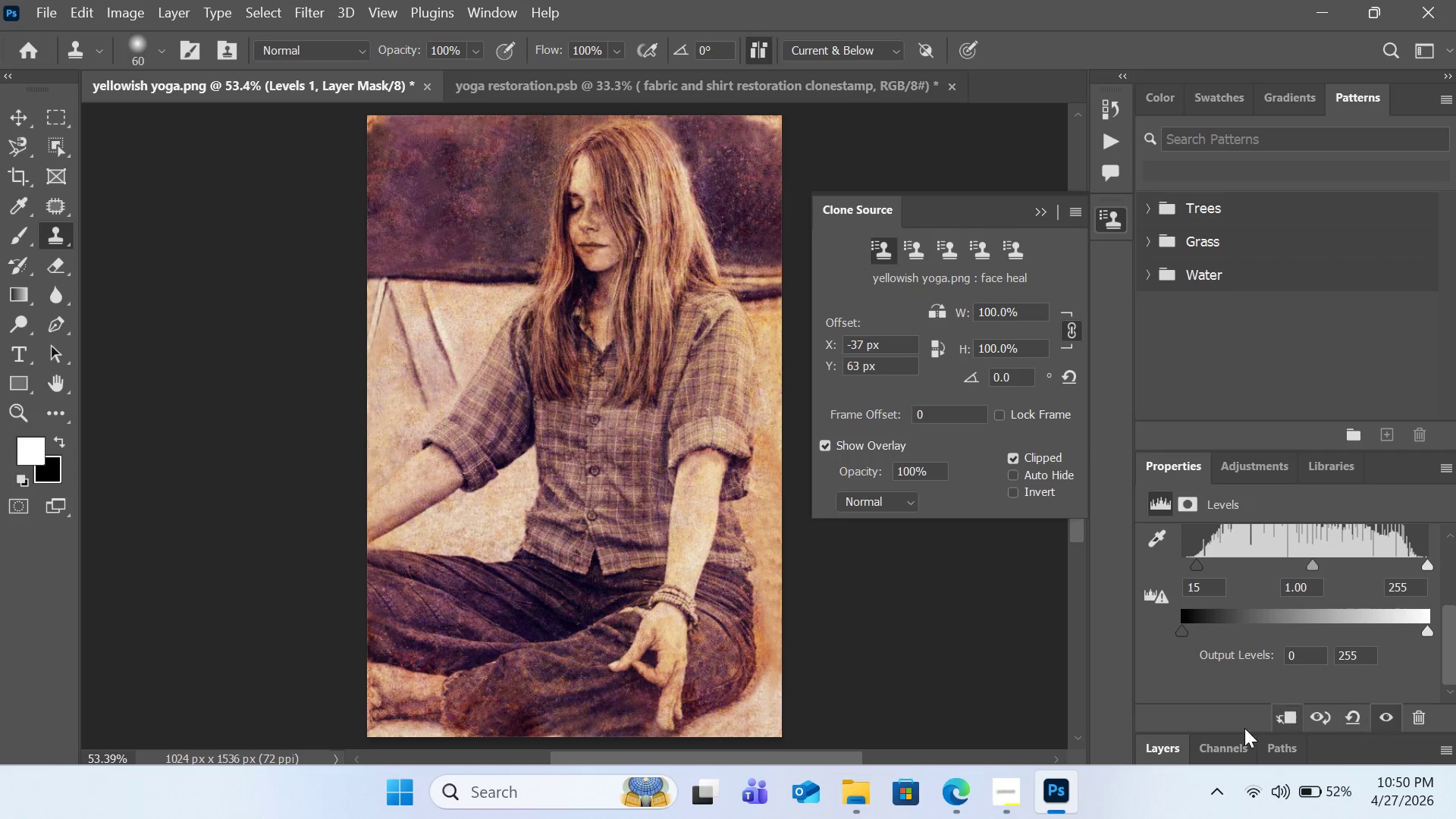 
left_click([1159, 756])
 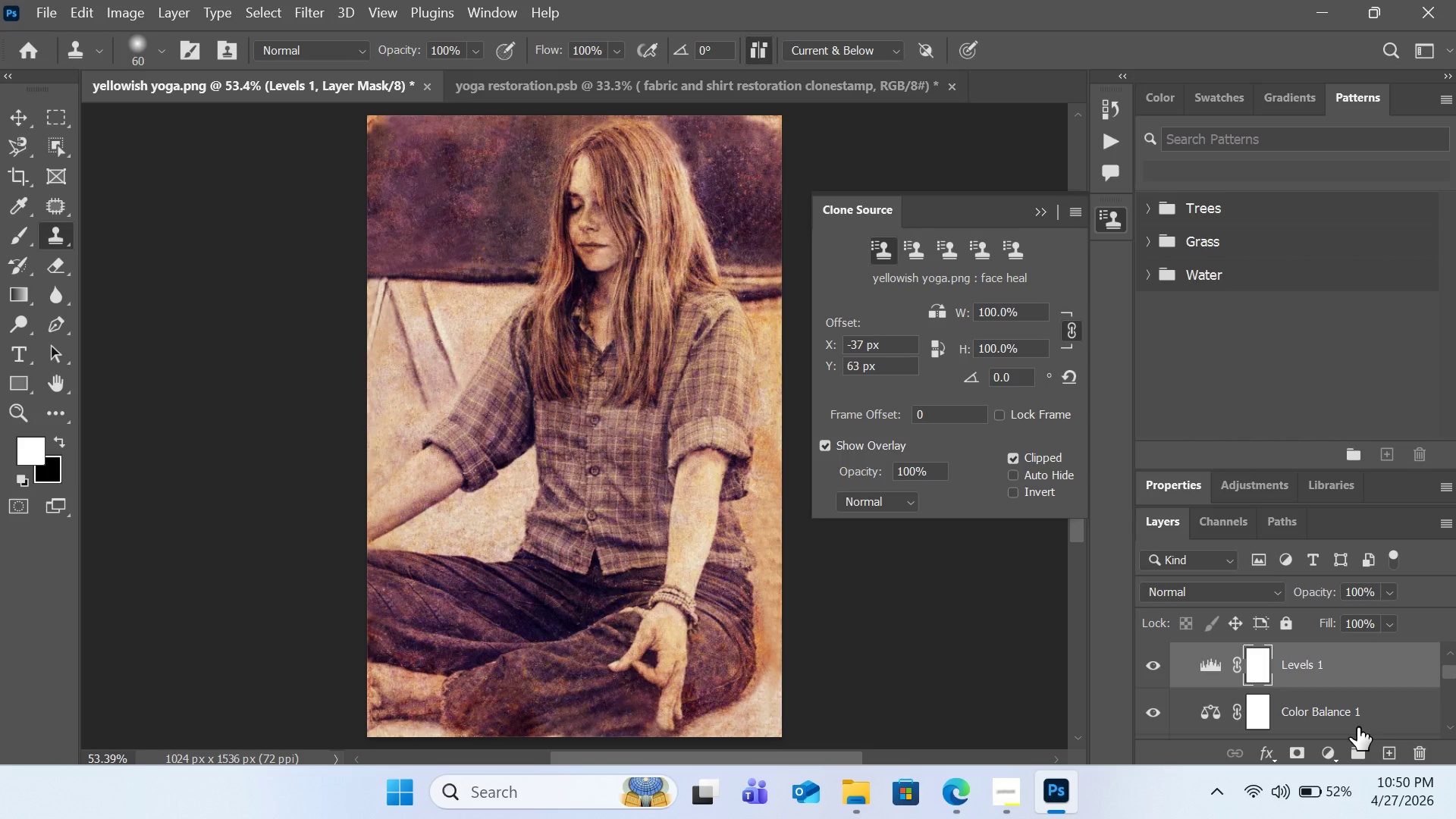 
wait(16.45)
 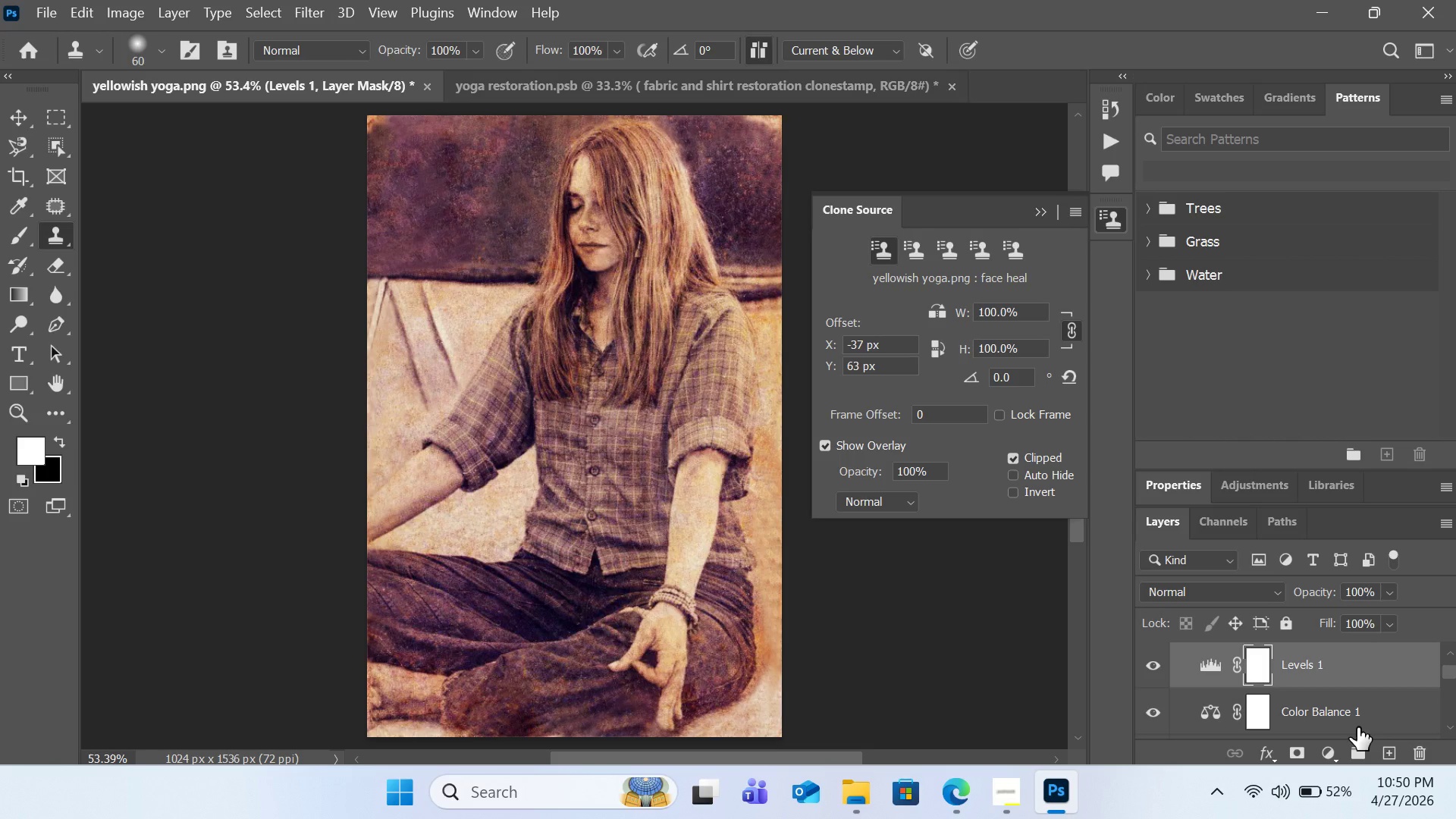 
left_click([1321, 745])
 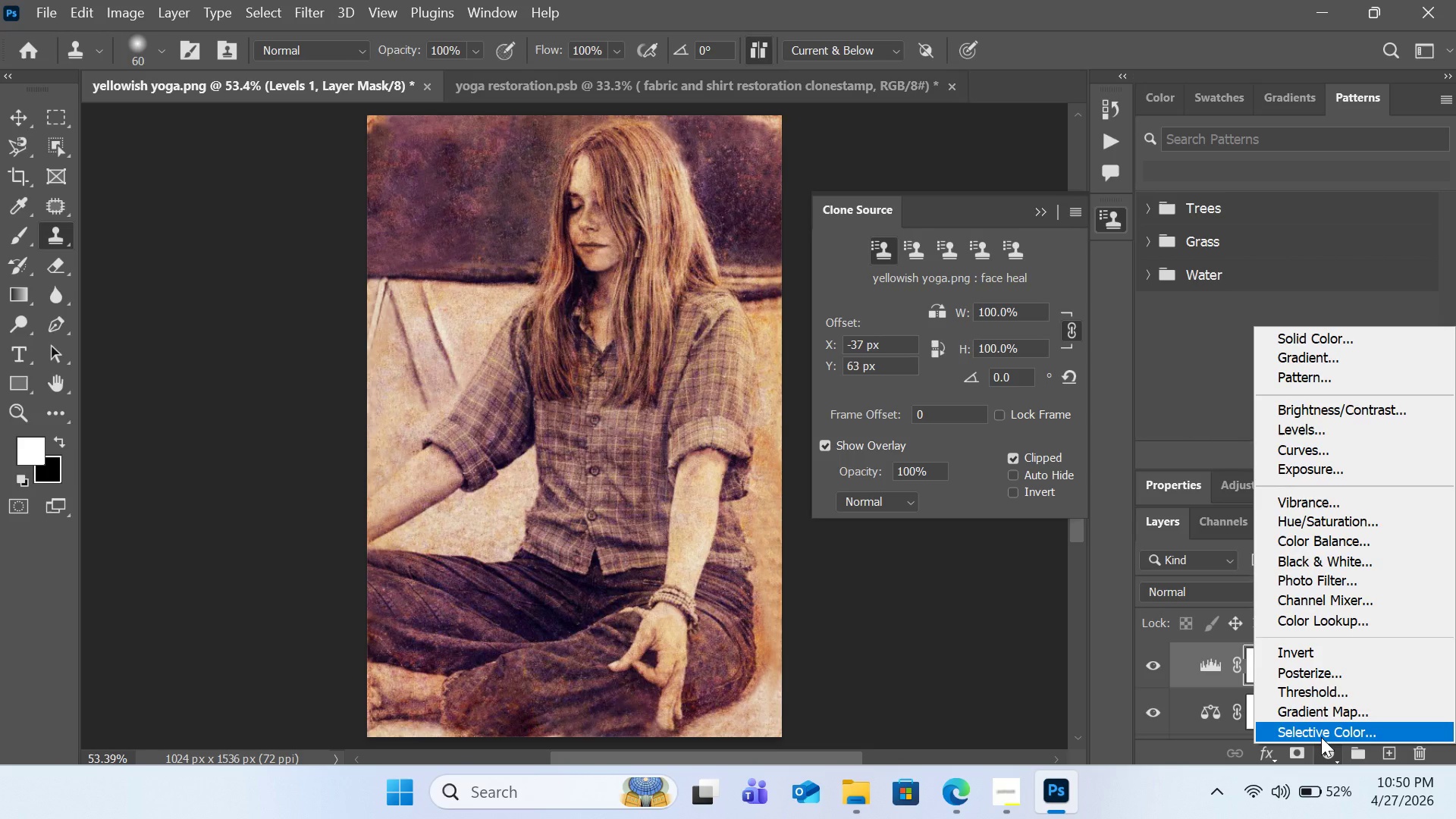 
left_click([1321, 737])
 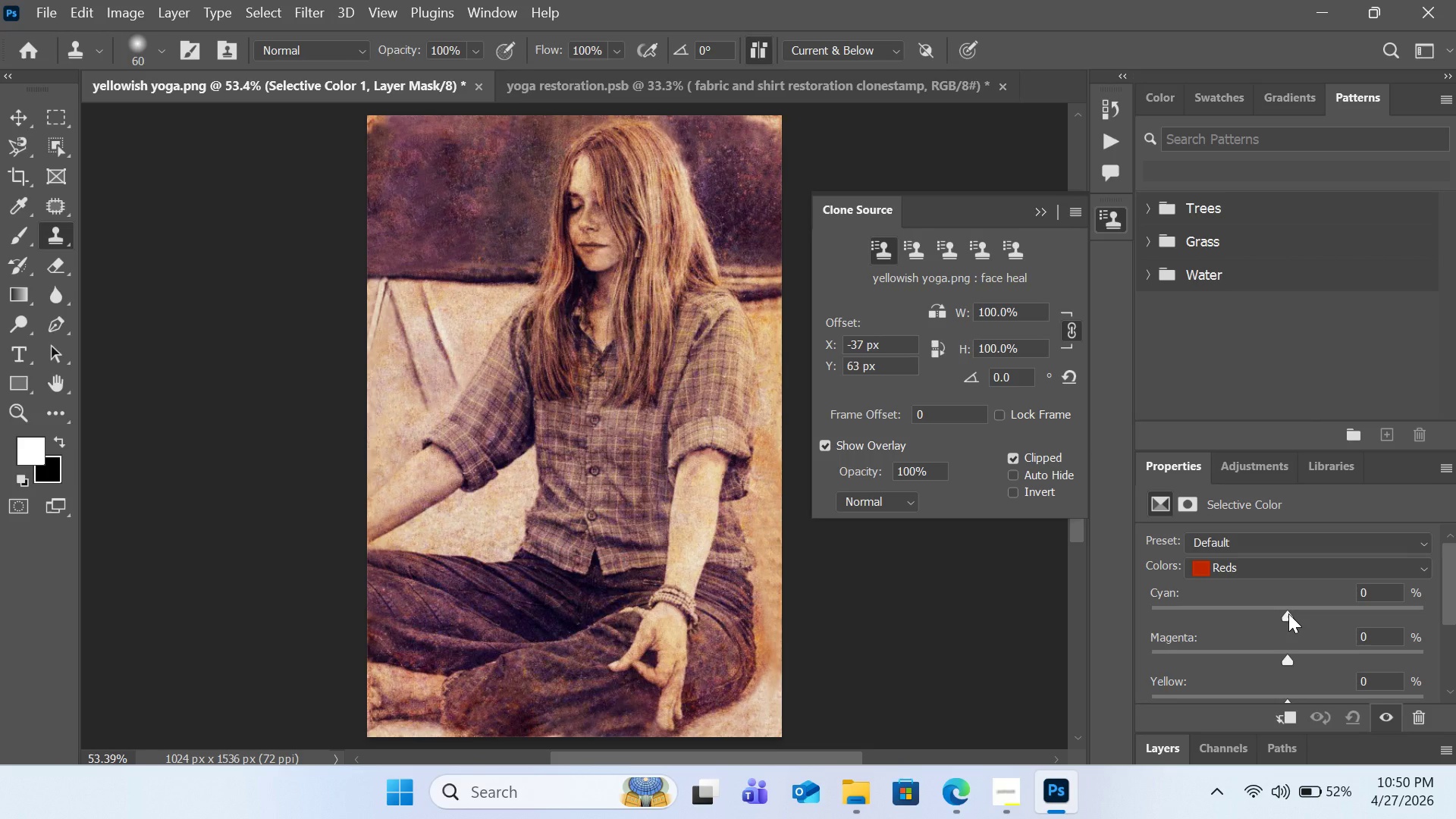 
wait(7.7)
 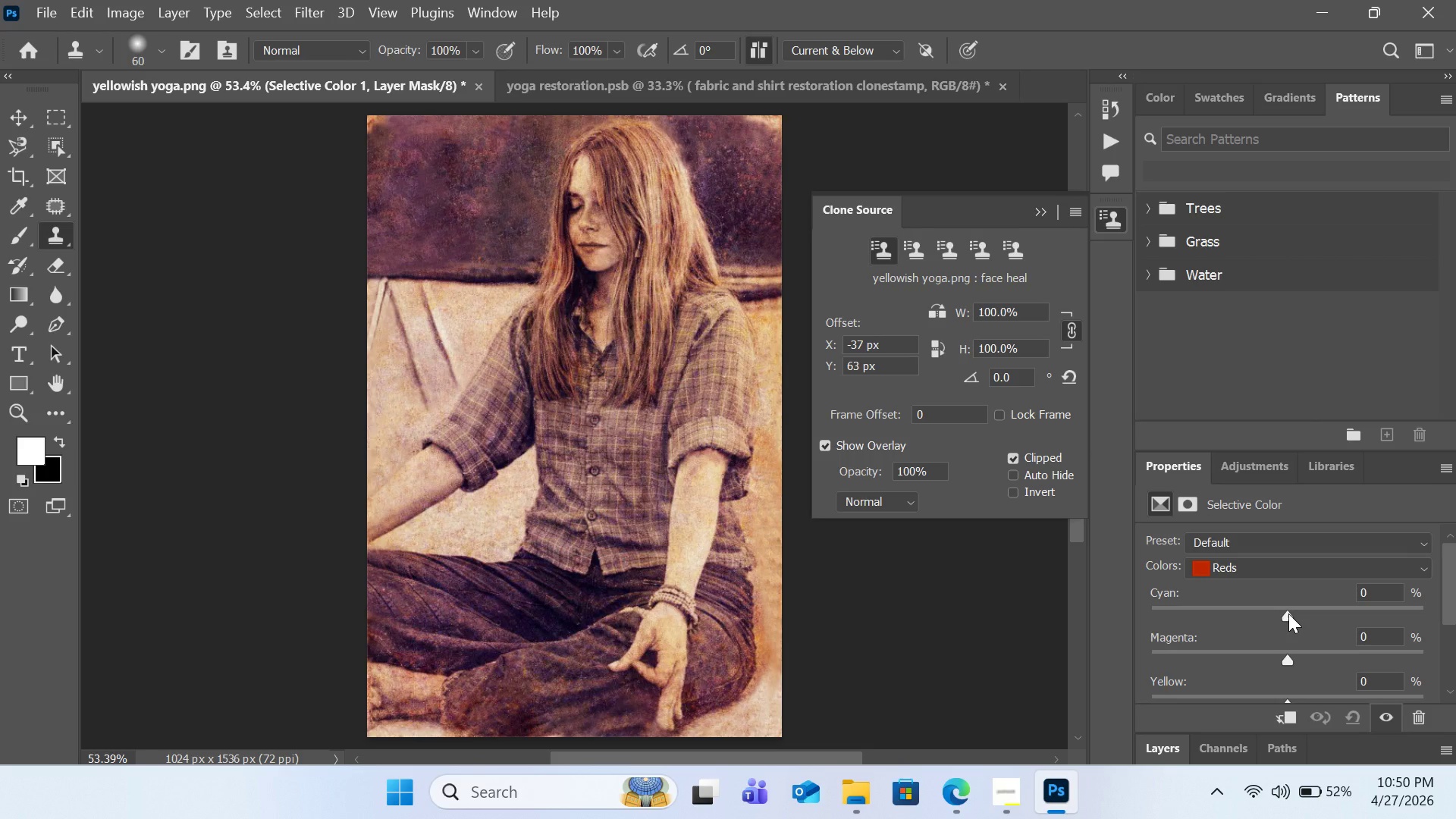 
scroll: coordinate [1288, 613], scroll_direction: down, amount: 1.0
 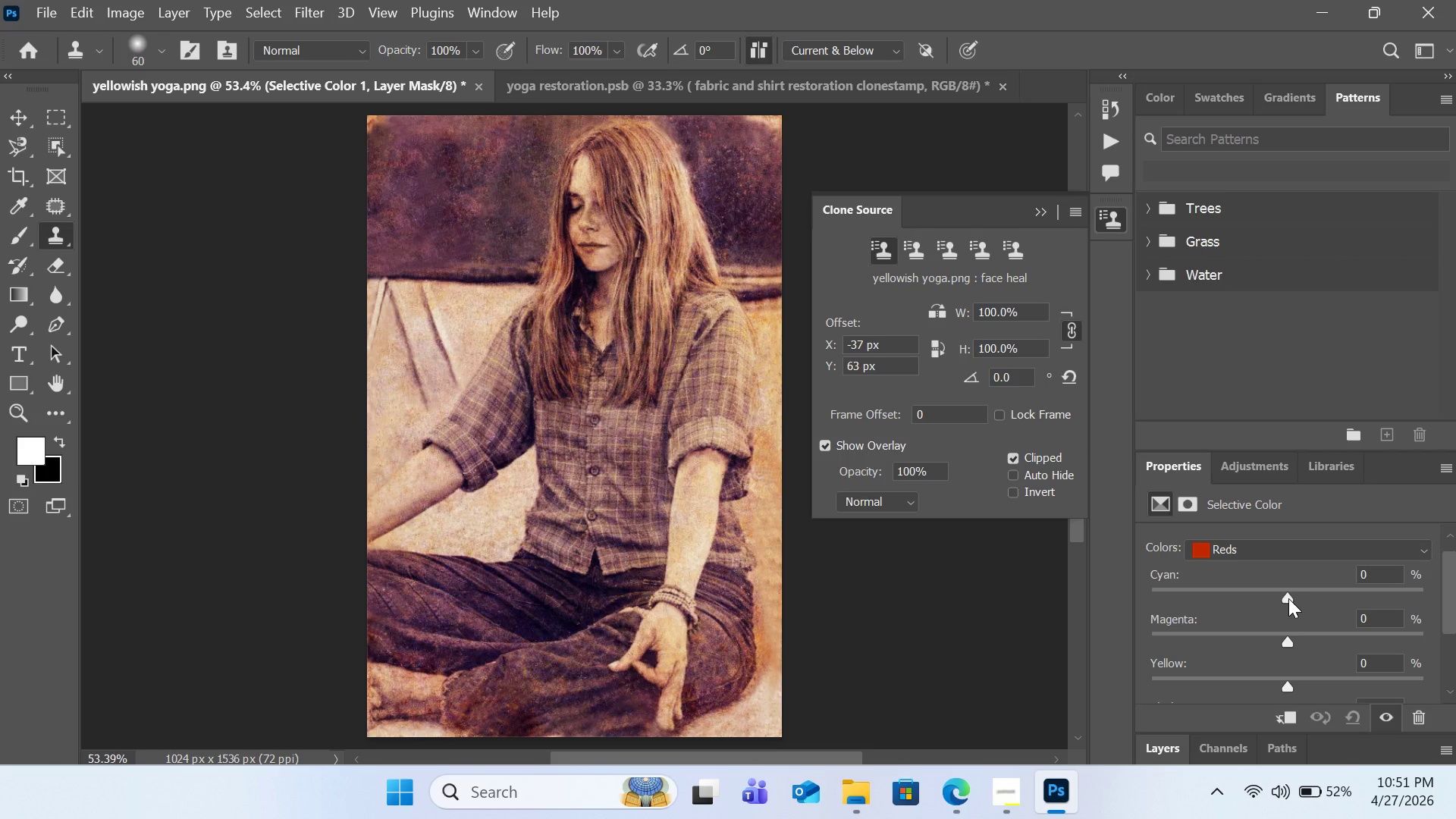 
wait(5.28)
 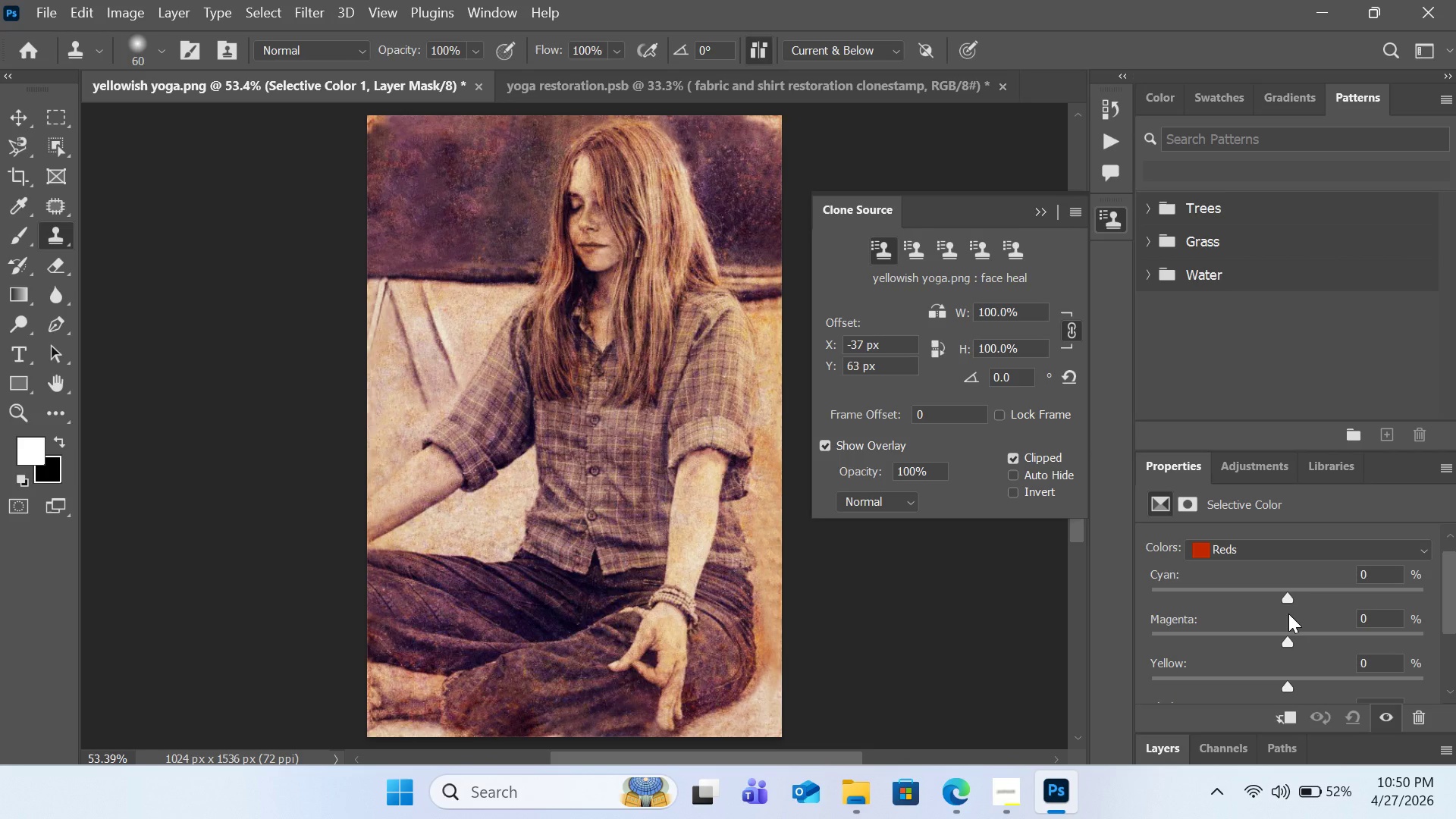 
left_click_drag(start_coordinate=[1288, 598], to_coordinate=[1331, 604])
 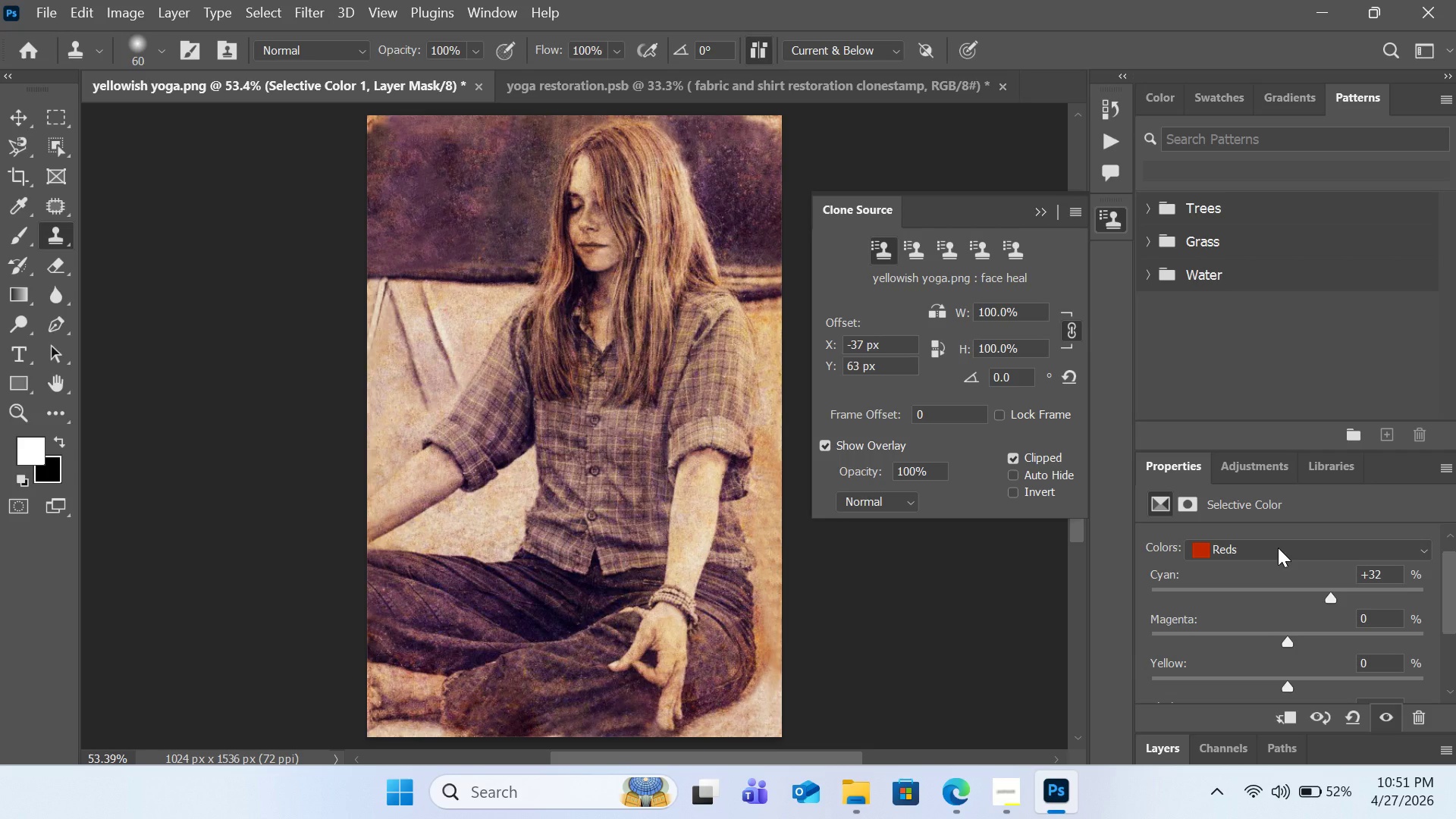 
wait(6.42)
 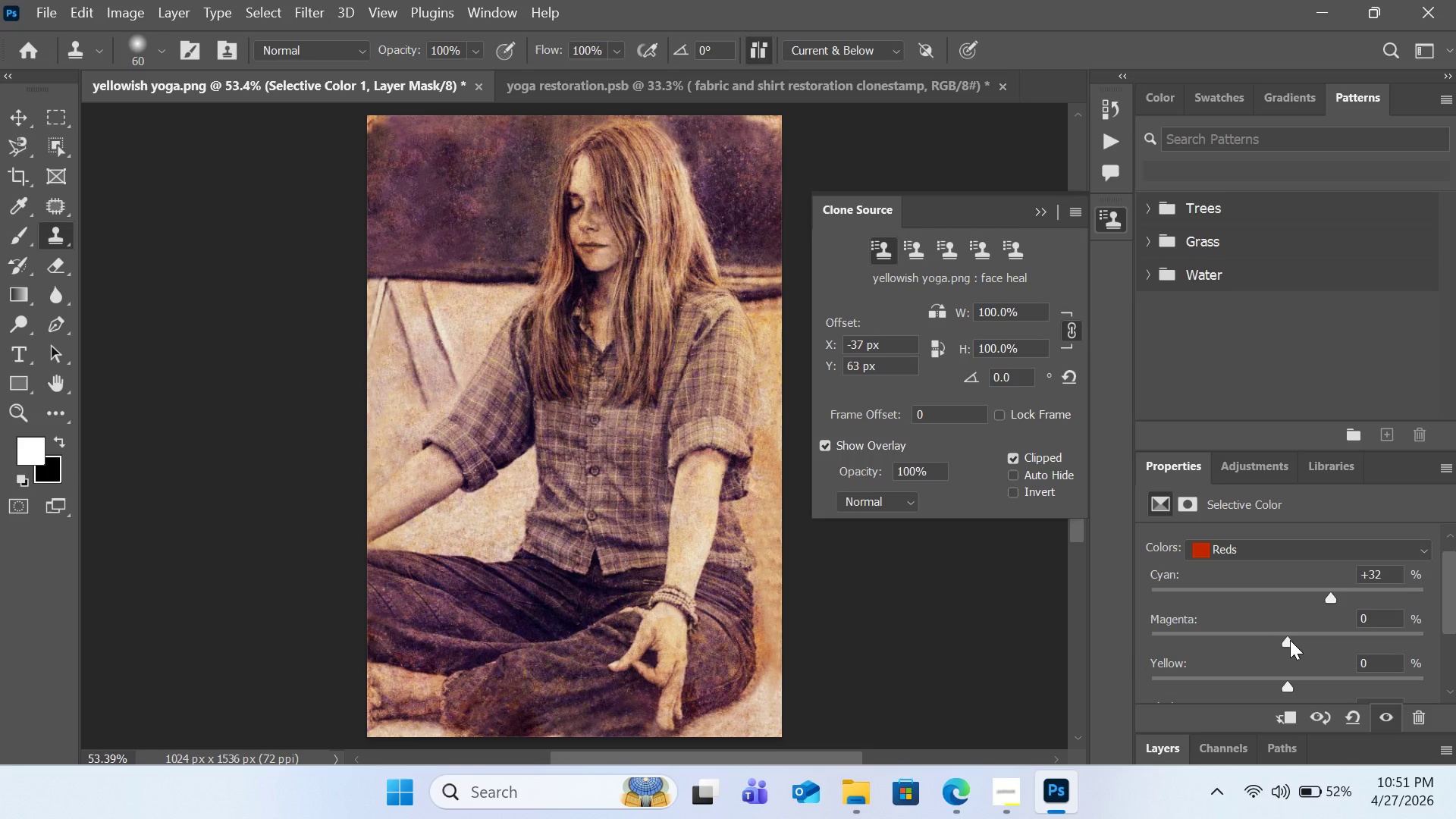 
left_click([1278, 548])
 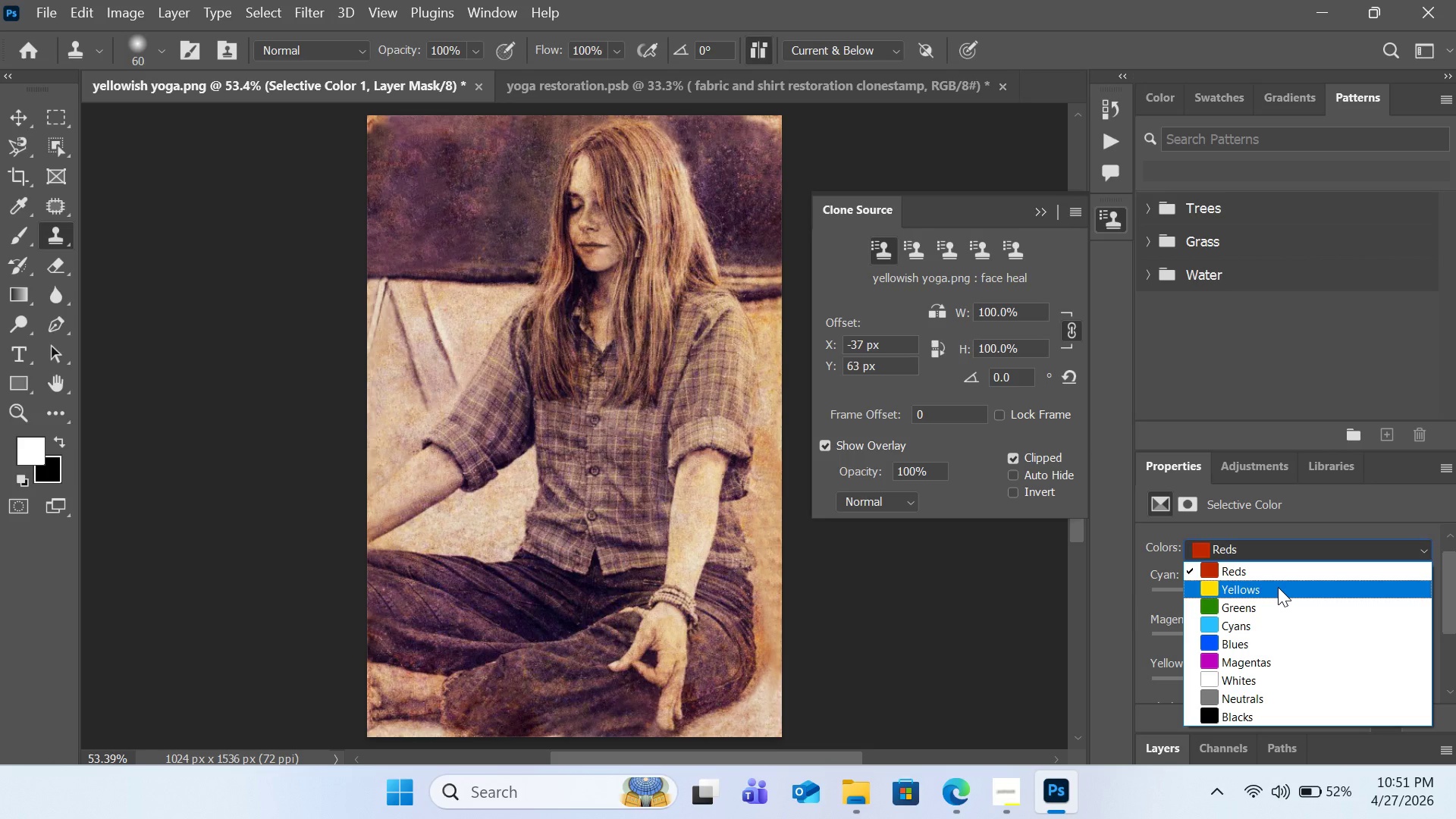 
left_click([1278, 587])
 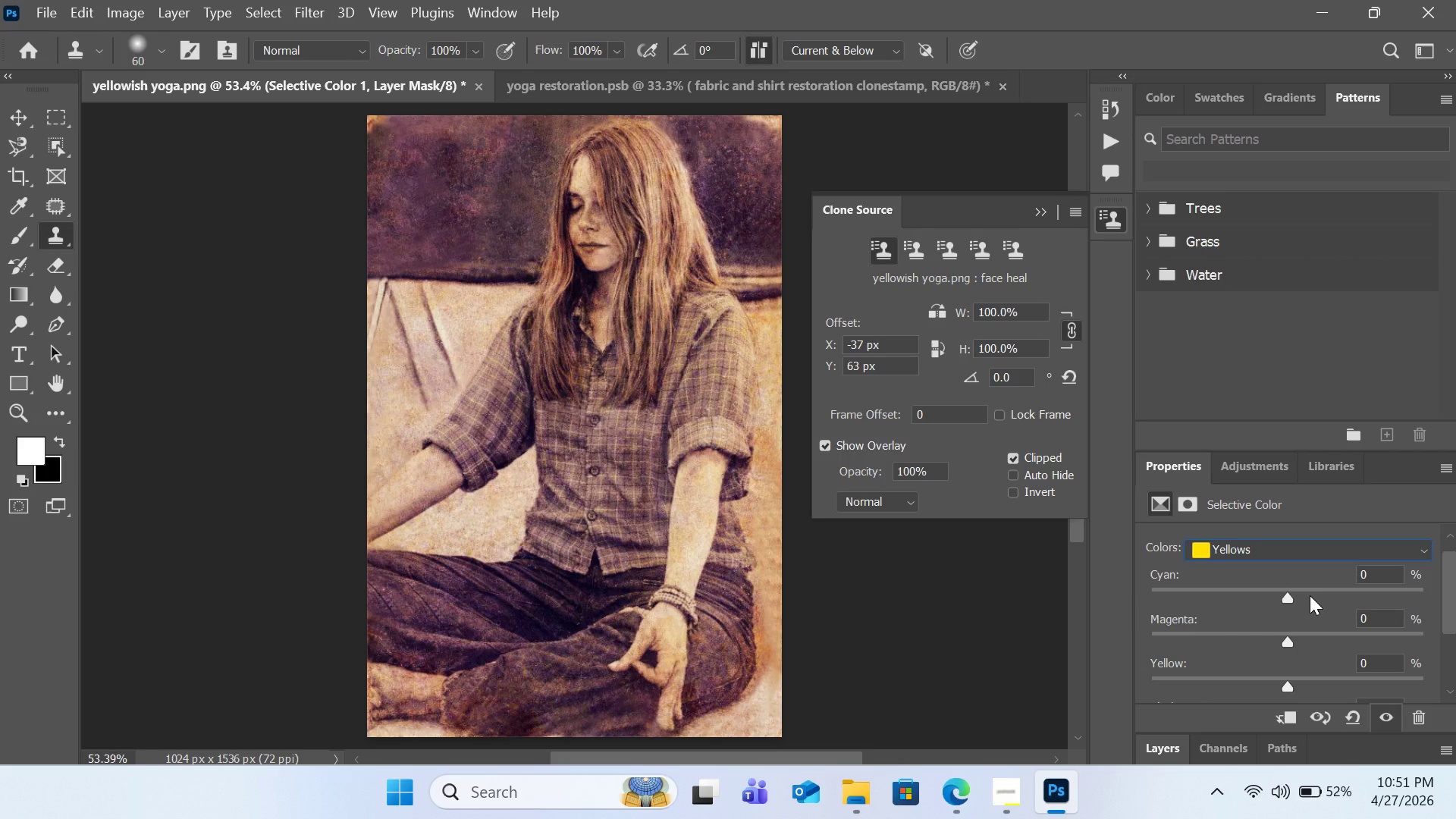 
wait(12.75)
 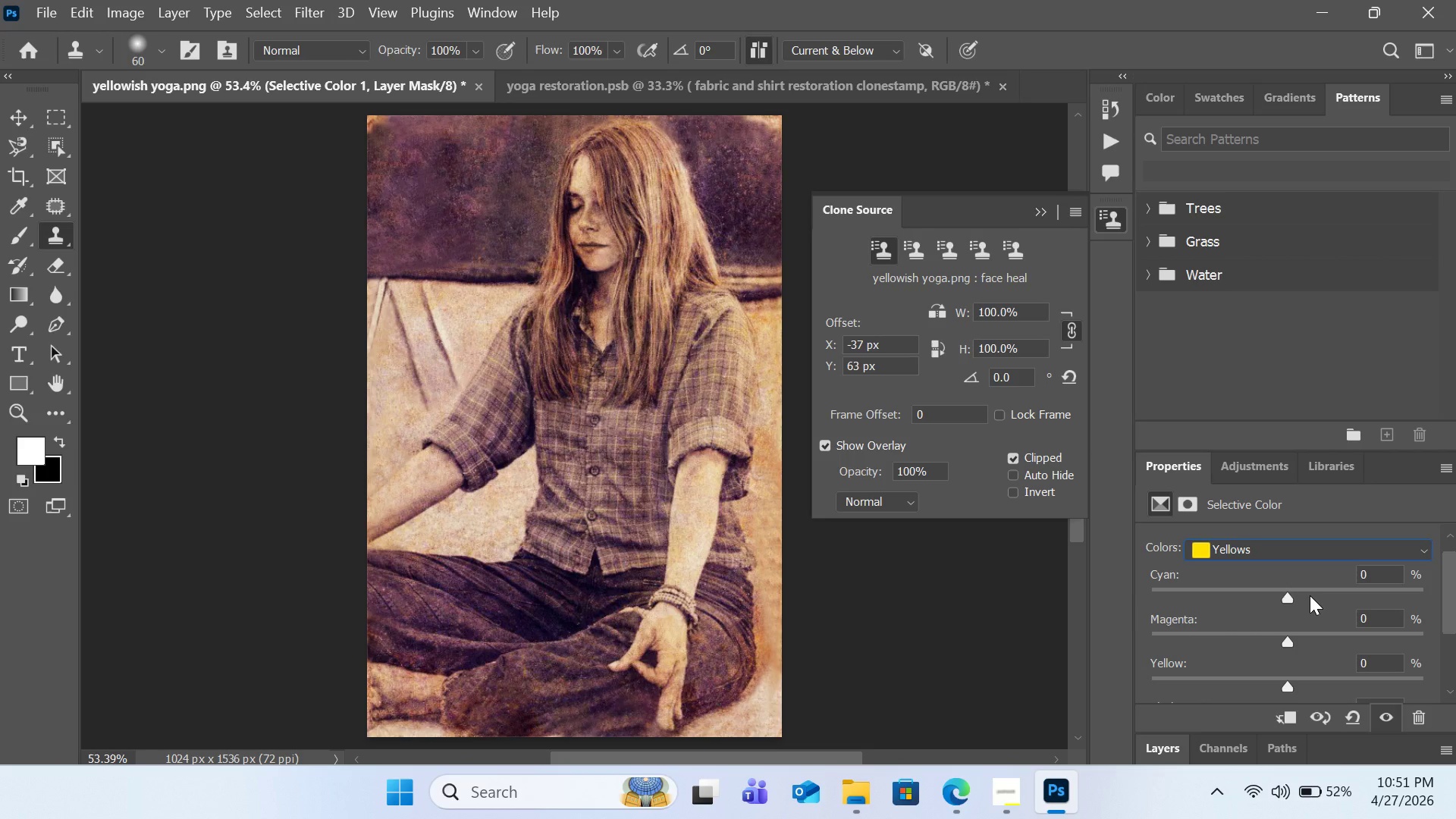 
left_click_drag(start_coordinate=[1287, 686], to_coordinate=[1224, 689])
 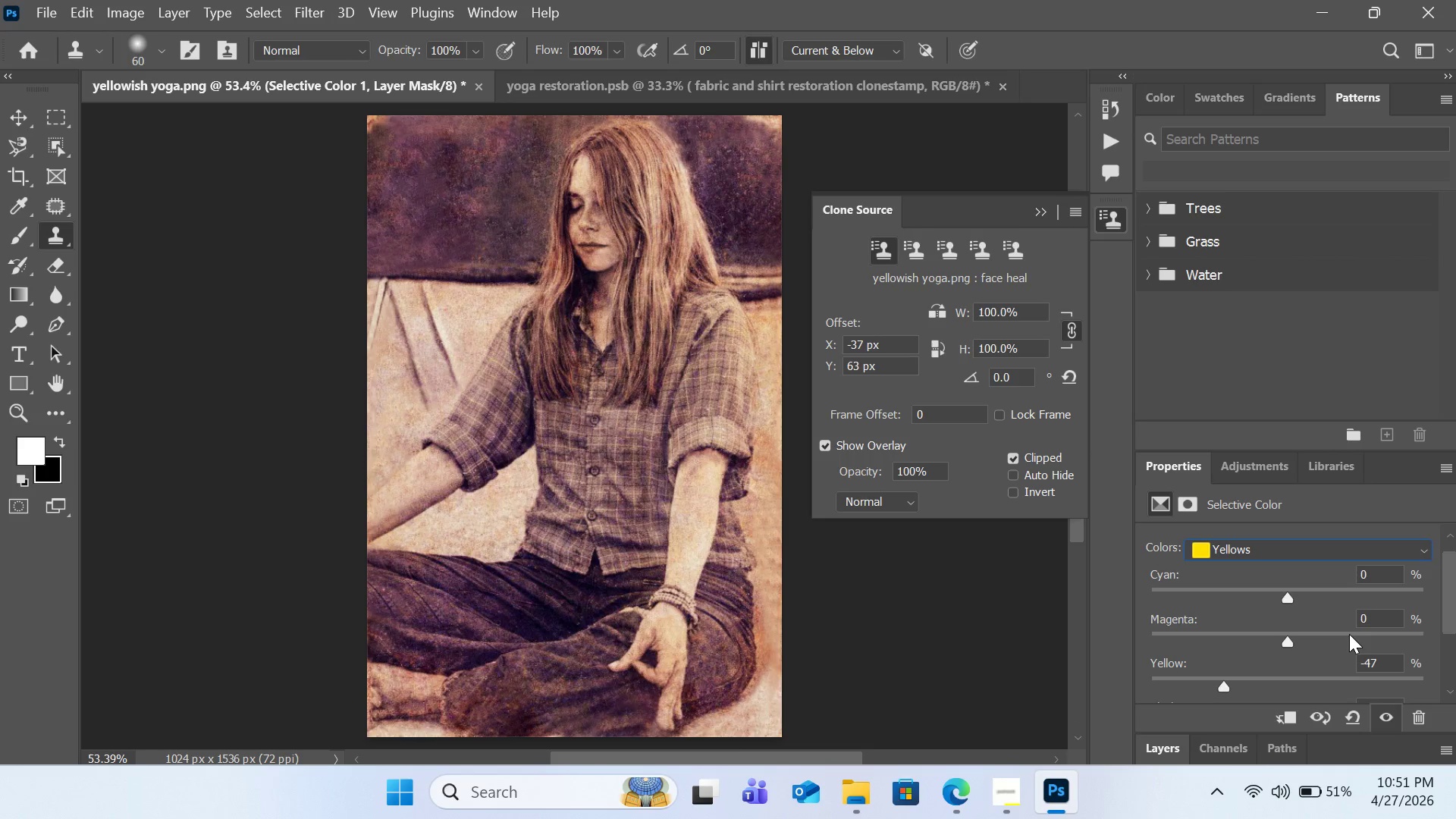 
scroll: coordinate [1349, 634], scroll_direction: down, amount: 2.0
 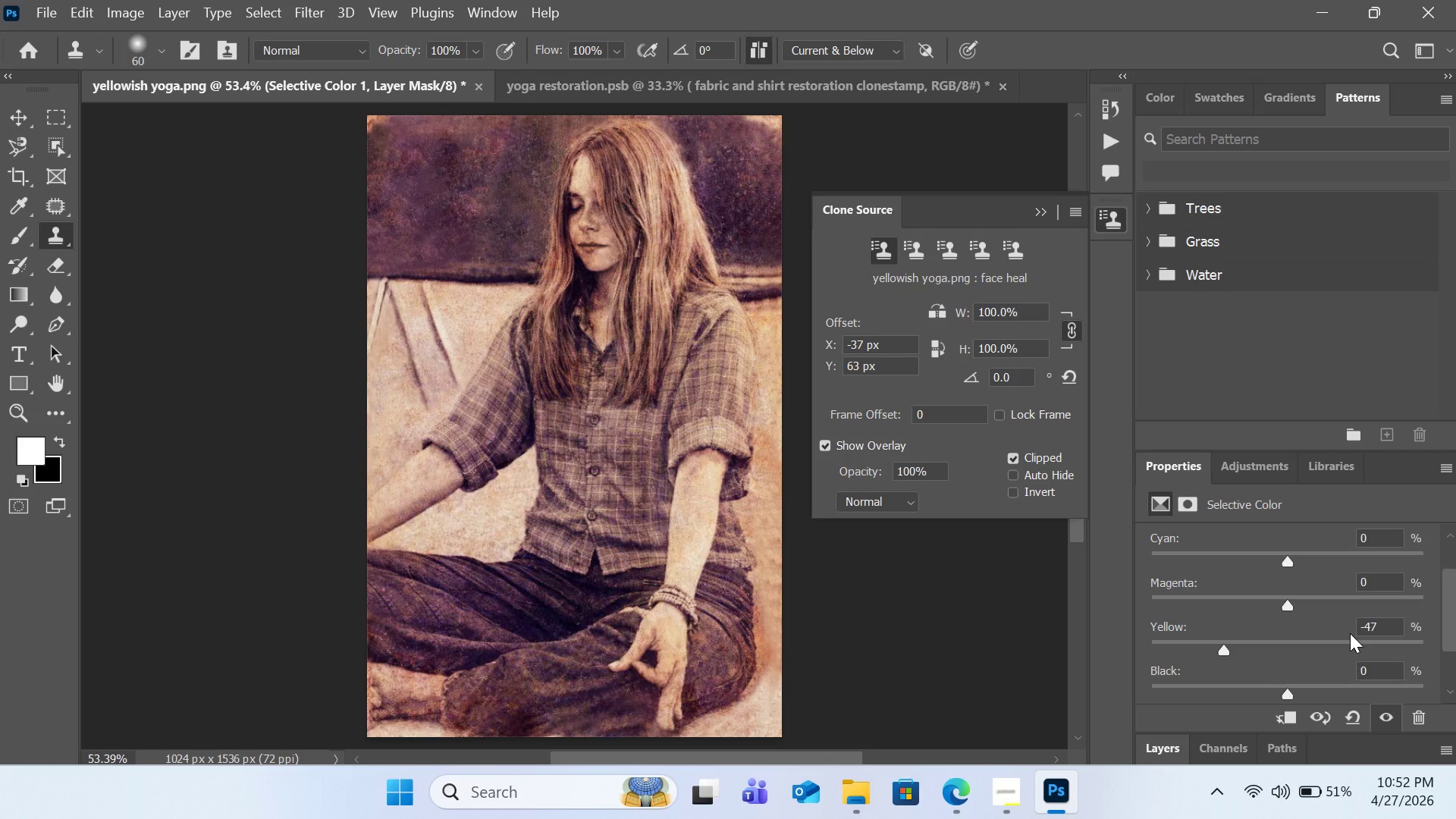 
wait(10.05)
 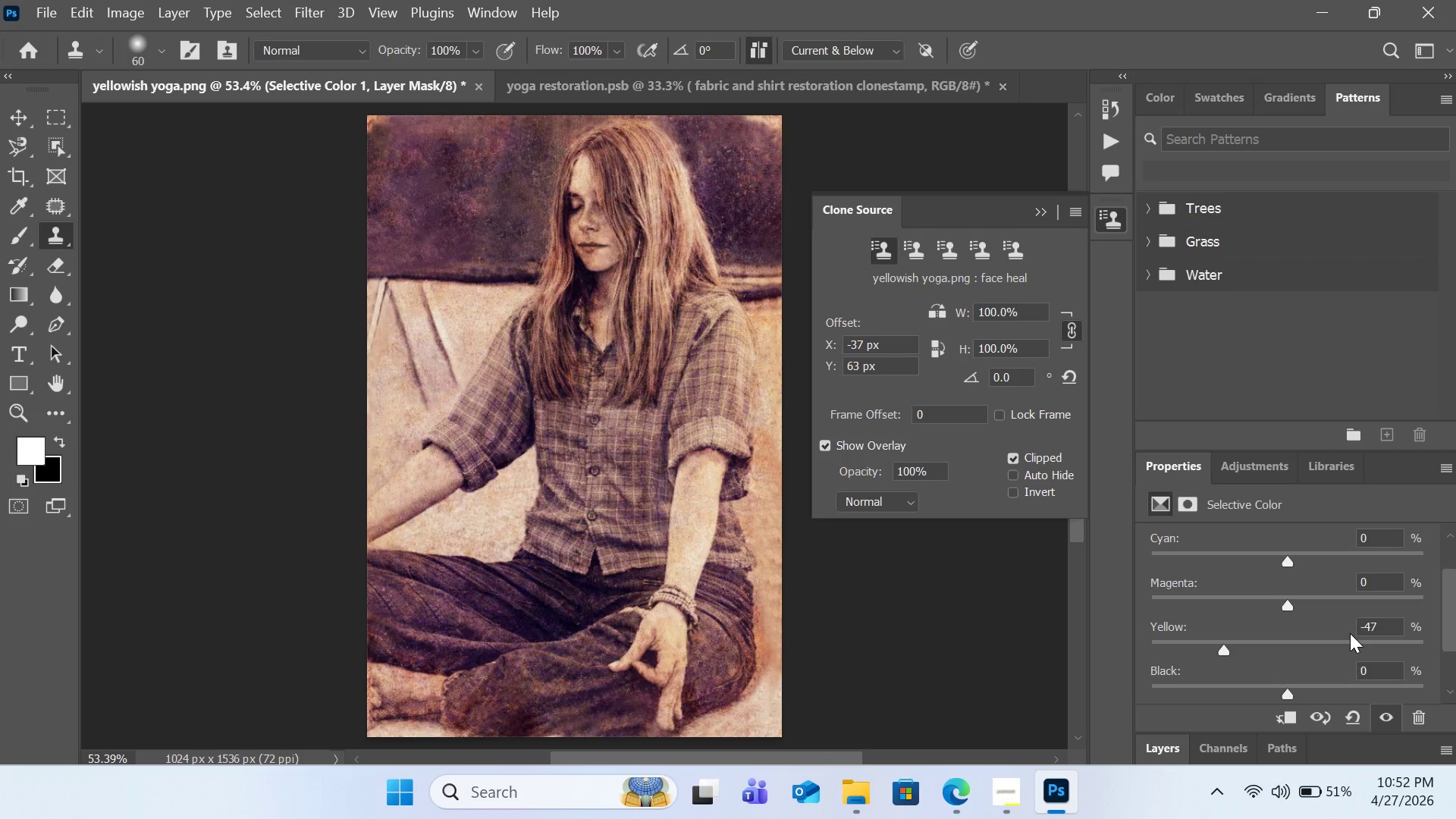 
scroll: coordinate [1316, 628], scroll_direction: up, amount: 2.0
 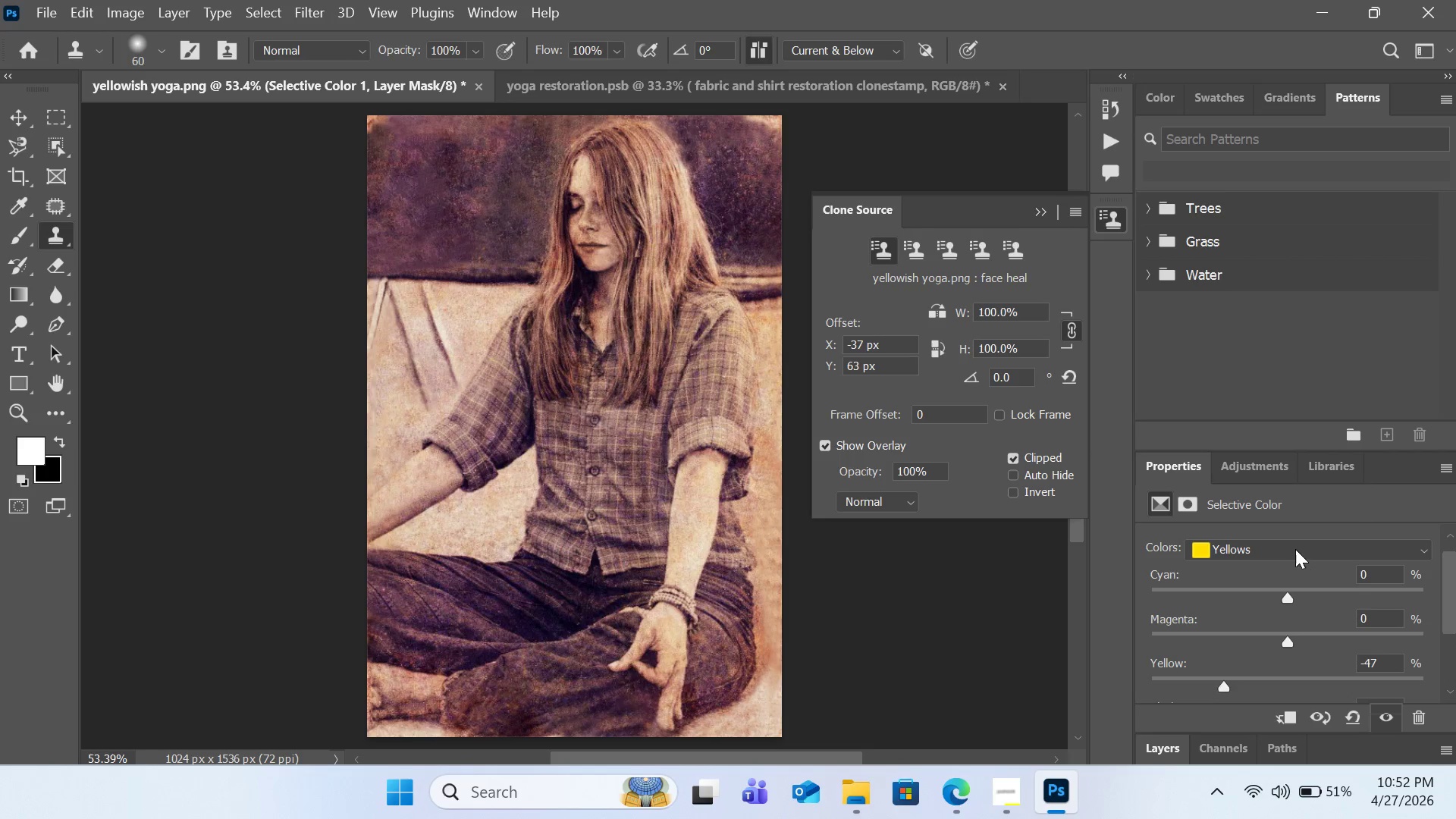 
left_click([1295, 549])
 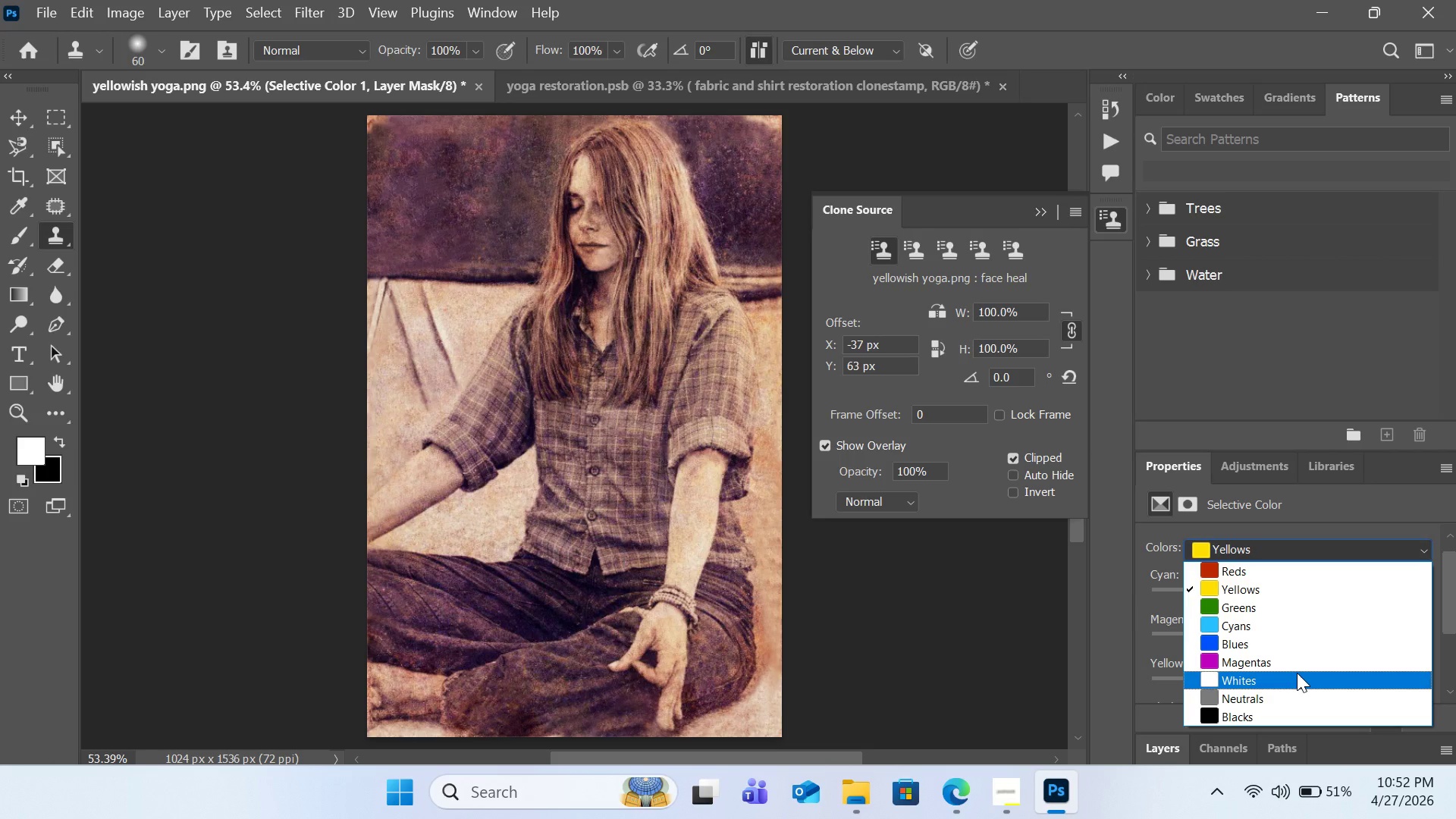 
left_click([1297, 673])
 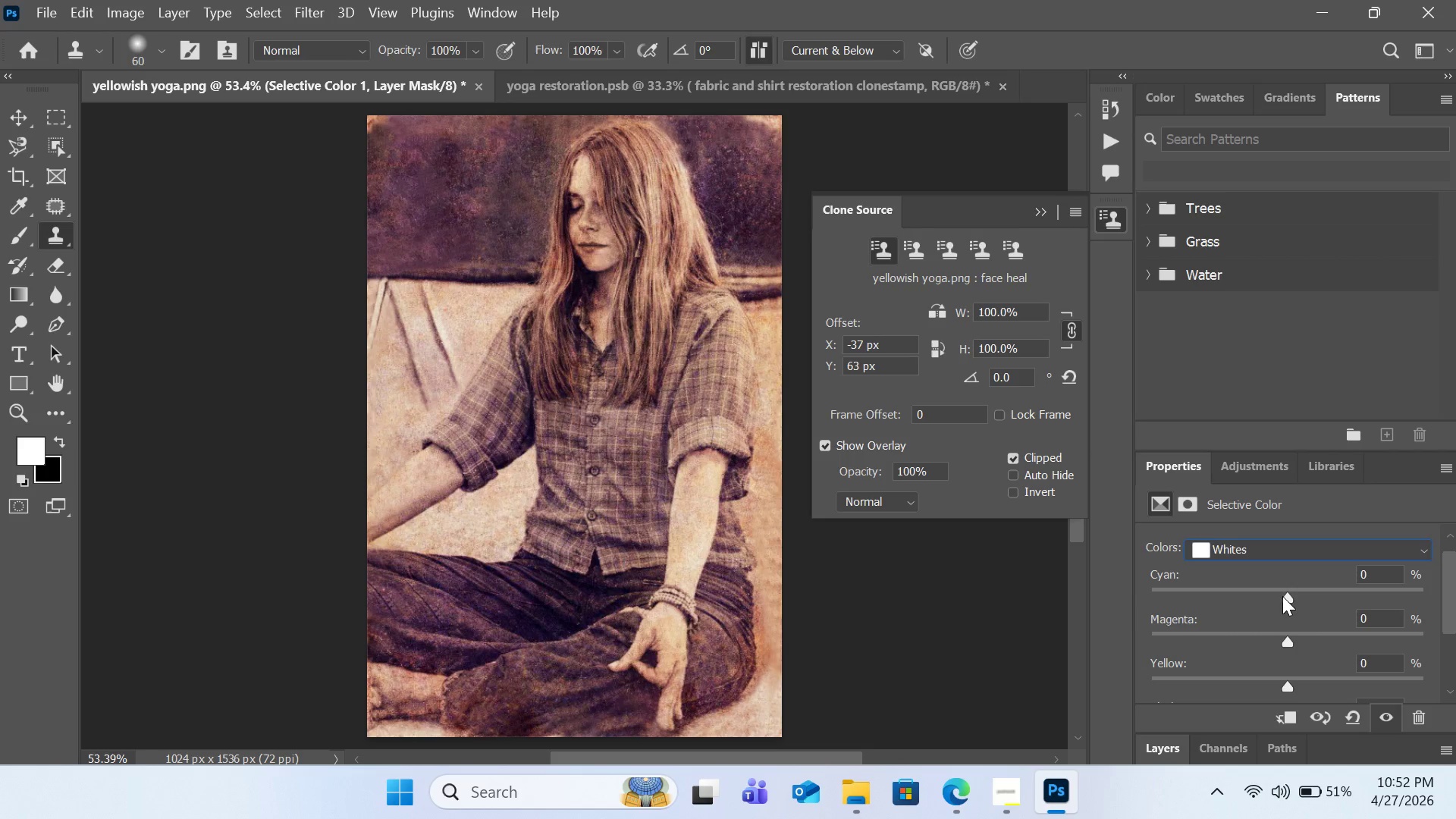 
left_click_drag(start_coordinate=[1285, 596], to_coordinate=[1289, 610])
 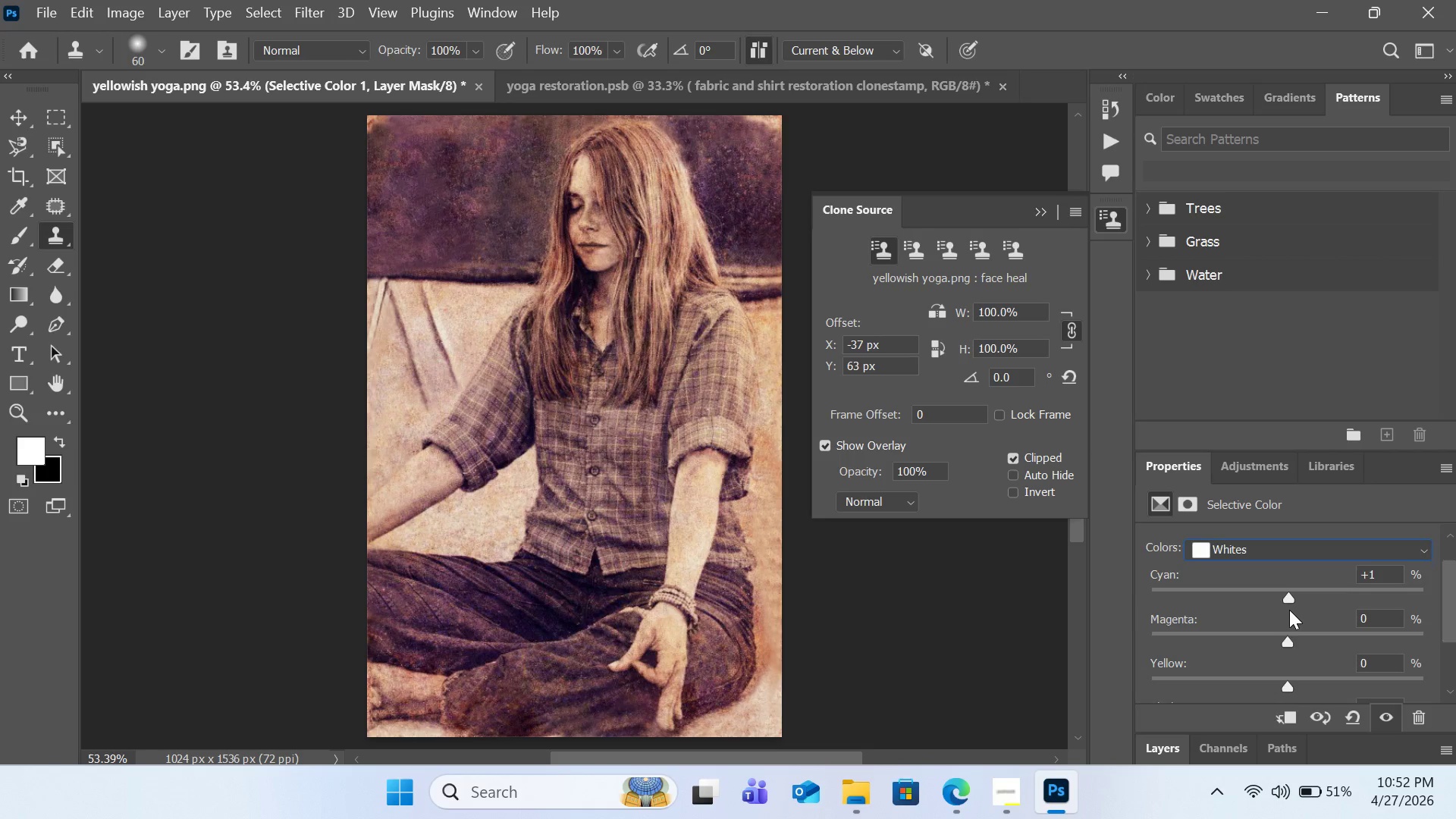 
scroll: coordinate [1289, 610], scroll_direction: down, amount: 3.0
 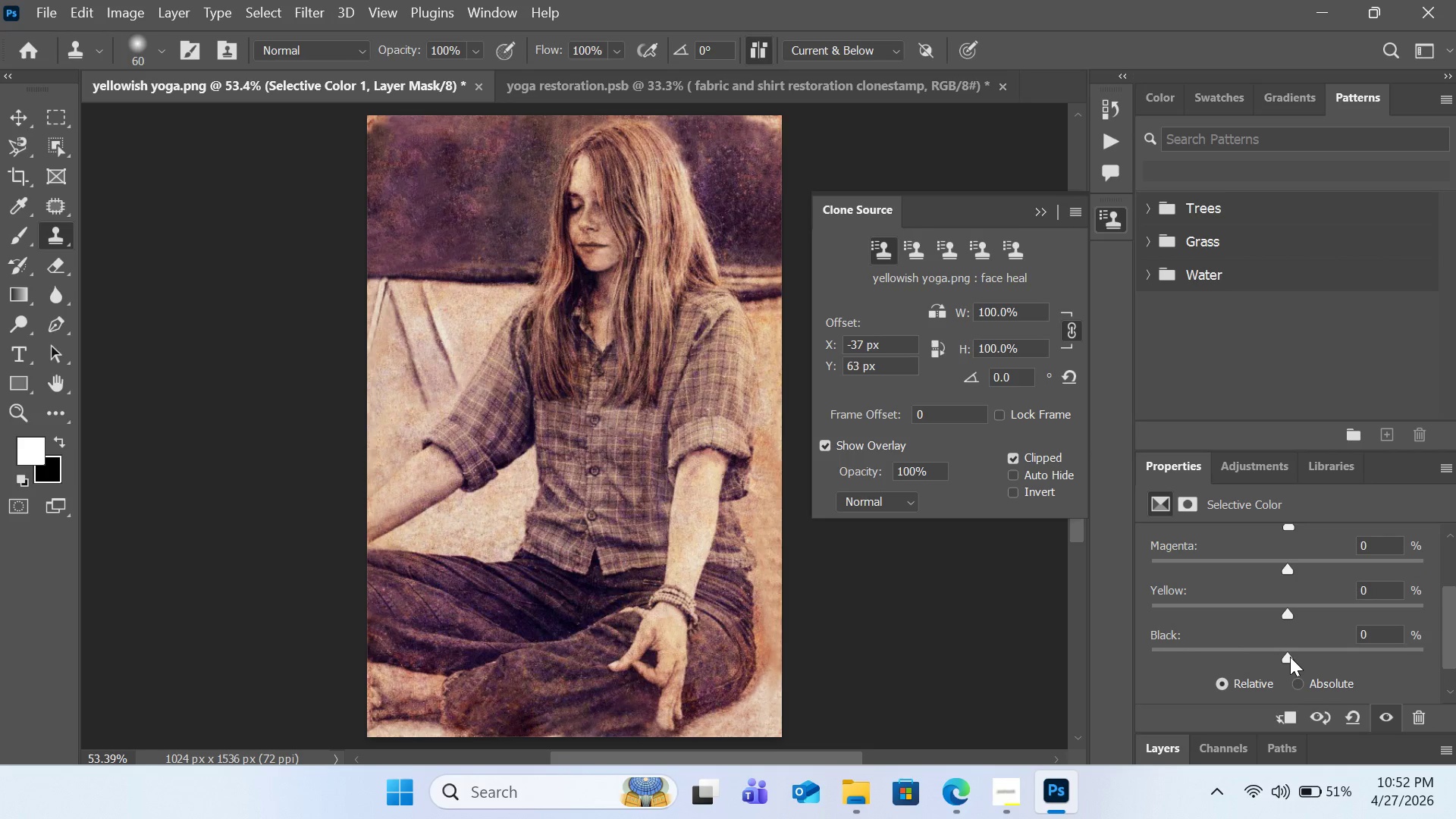 
scroll: coordinate [1283, 569], scroll_direction: up, amount: 5.0
 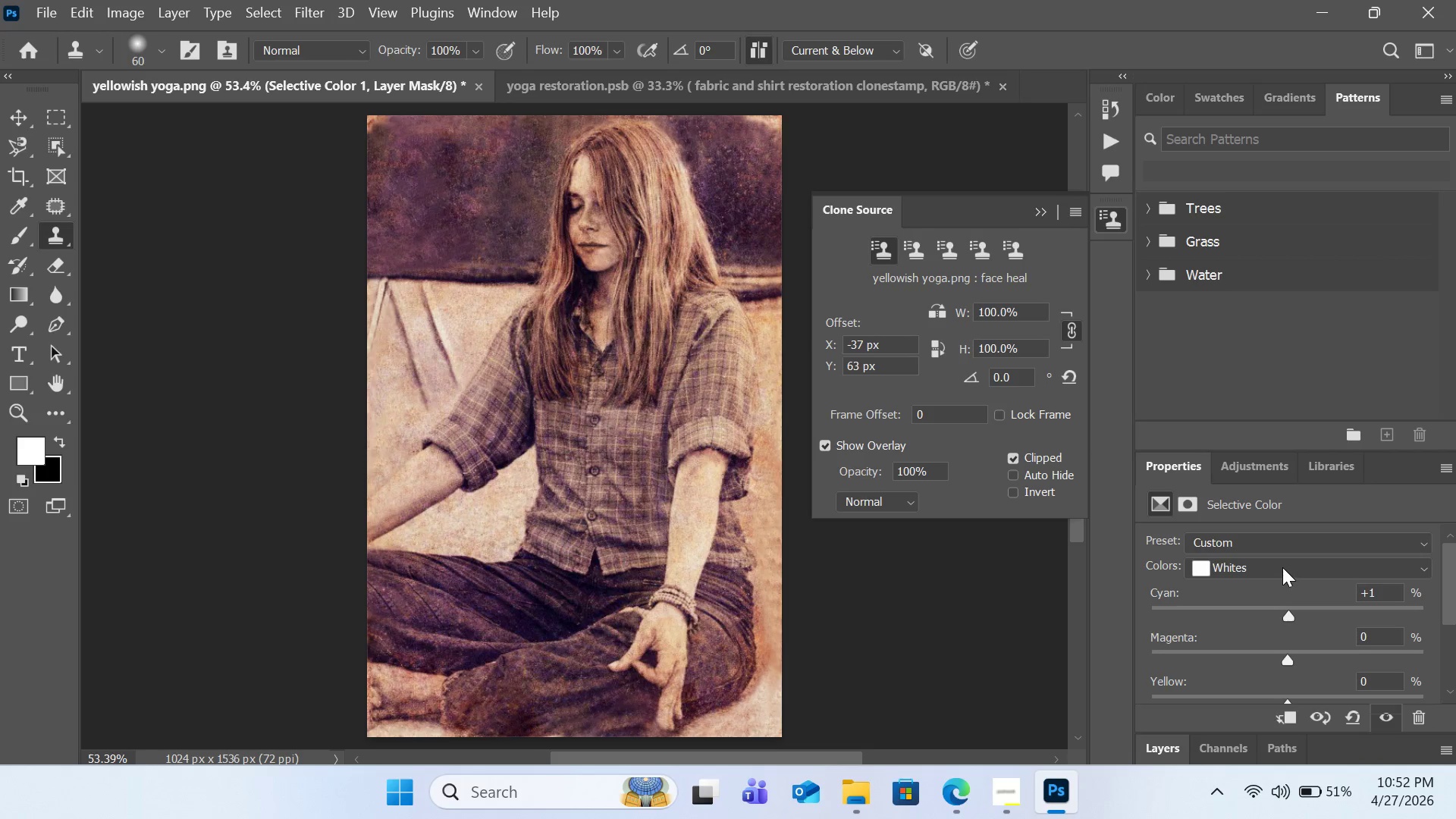 
left_click([1282, 567])
 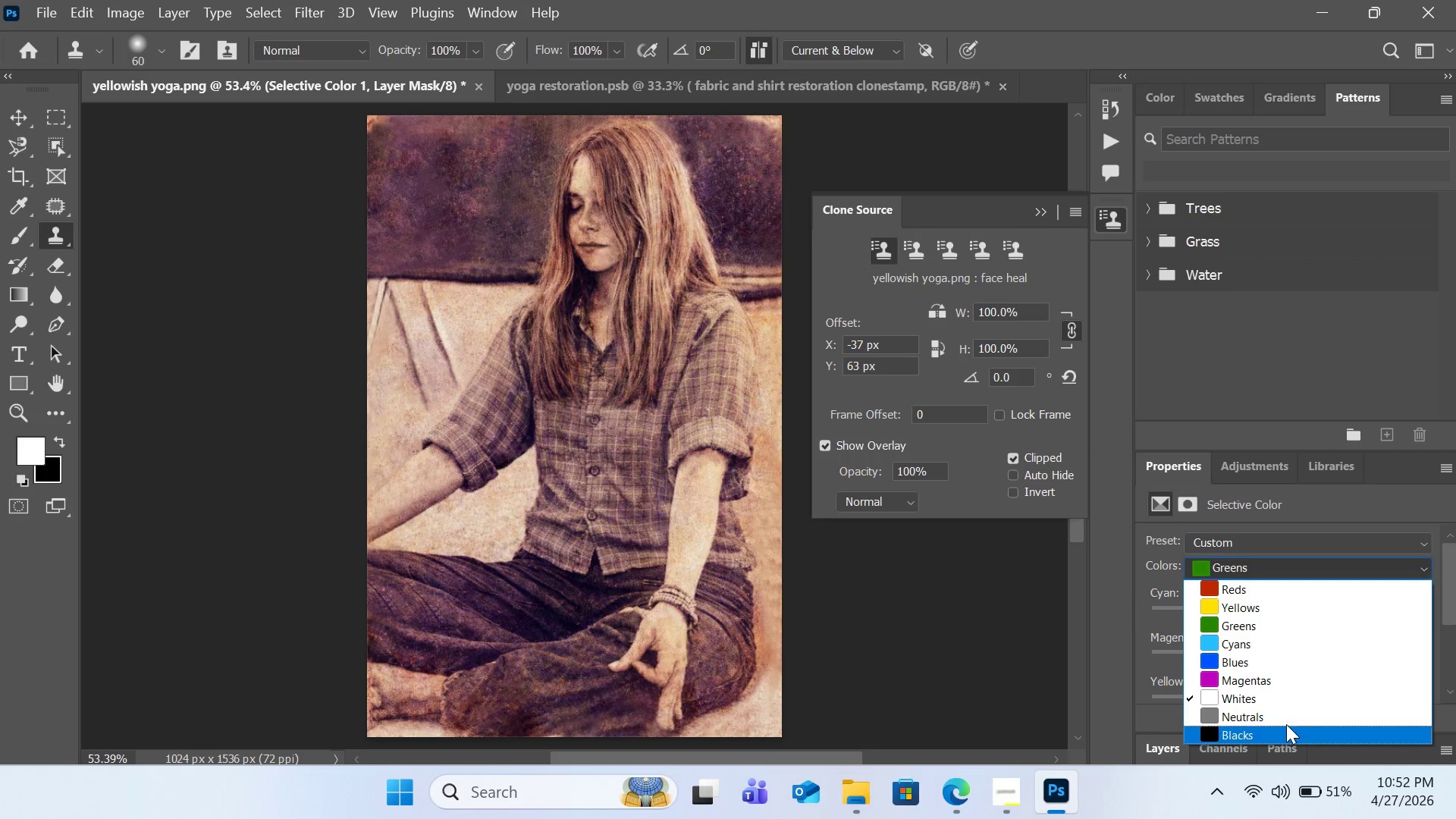 
left_click([1286, 714])
 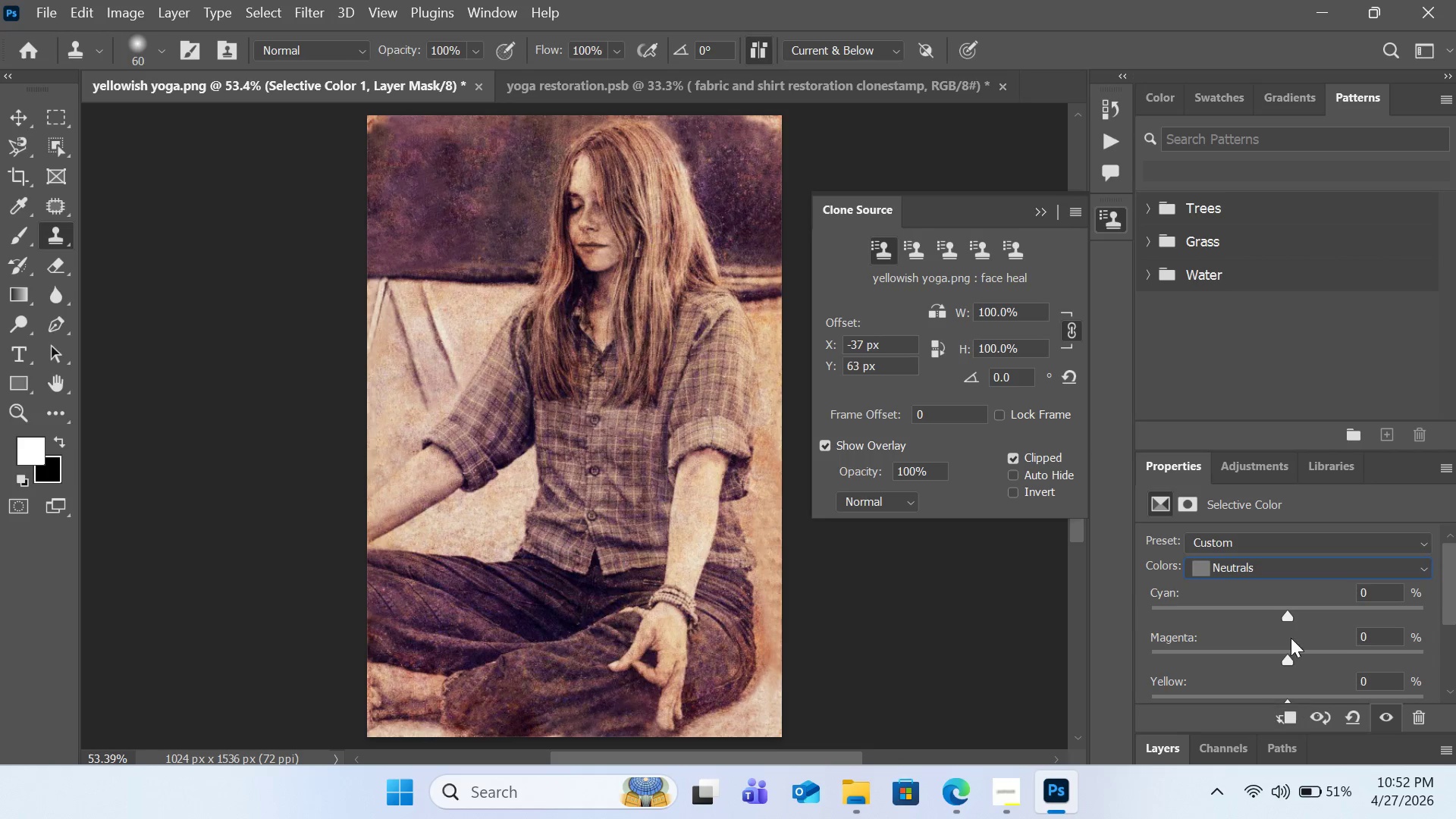 
scroll: coordinate [1291, 638], scroll_direction: down, amount: 4.0
 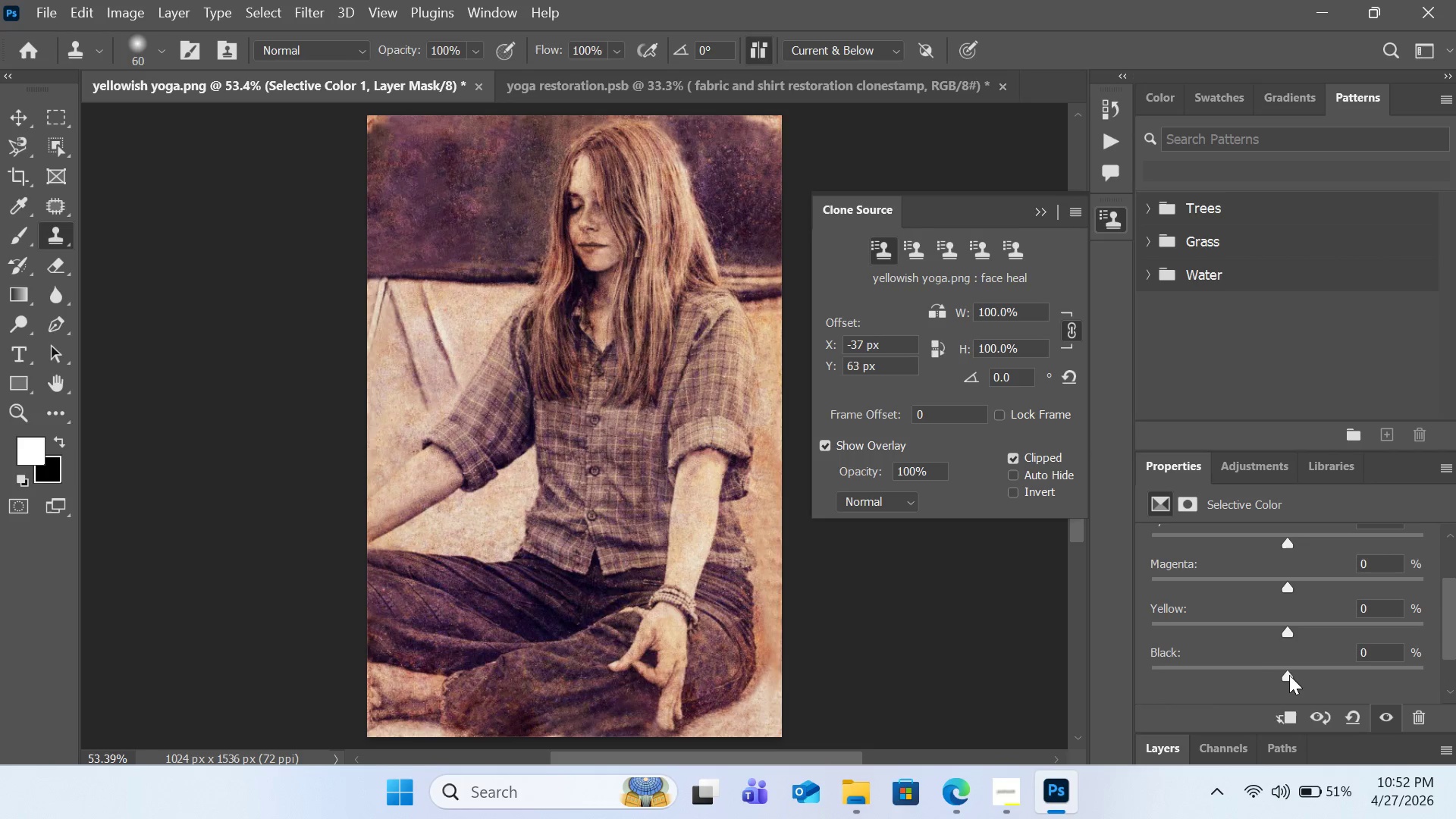 
left_click_drag(start_coordinate=[1289, 675], to_coordinate=[1299, 676])
 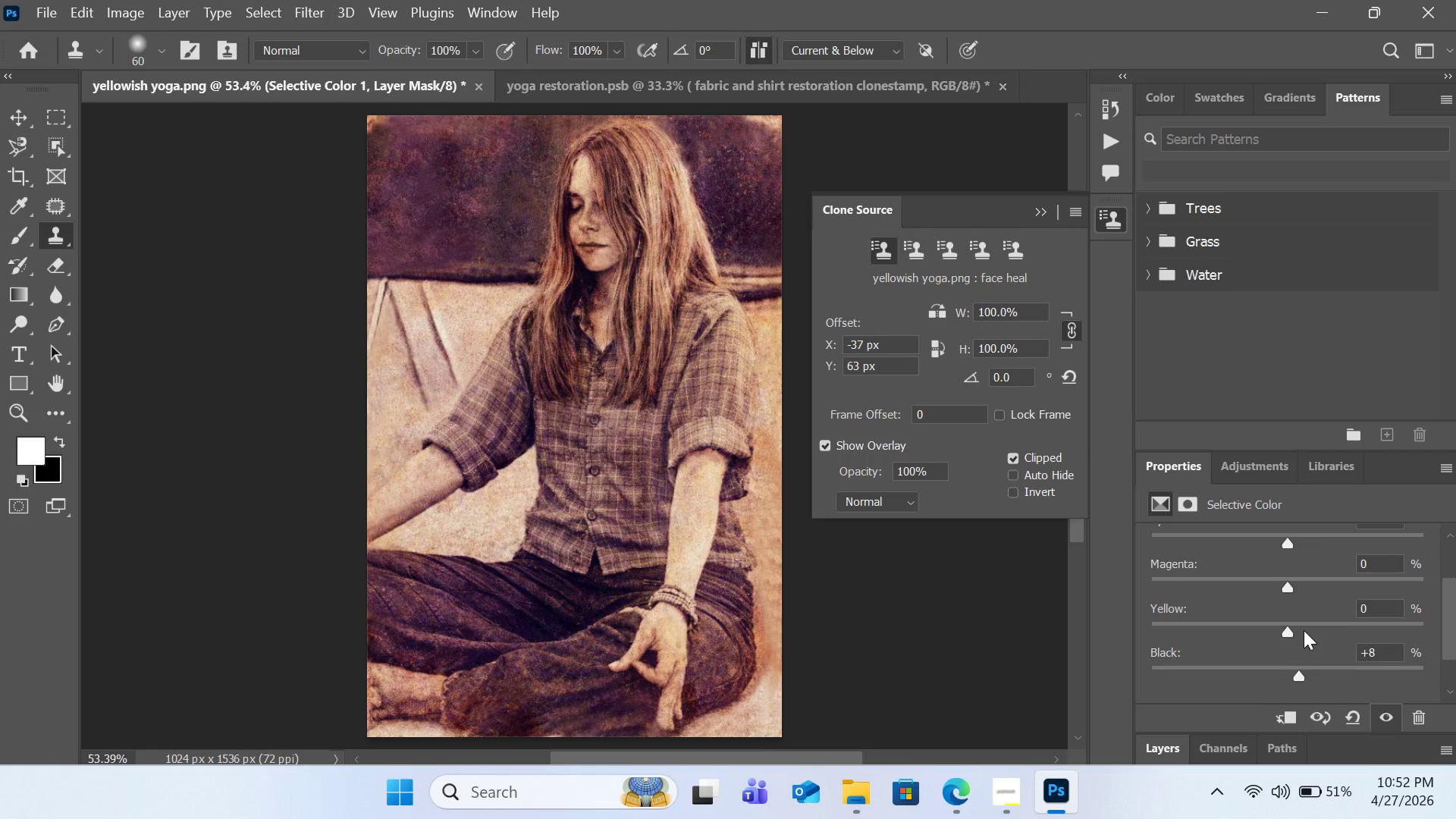 
scroll: coordinate [1304, 629], scroll_direction: up, amount: 2.0
 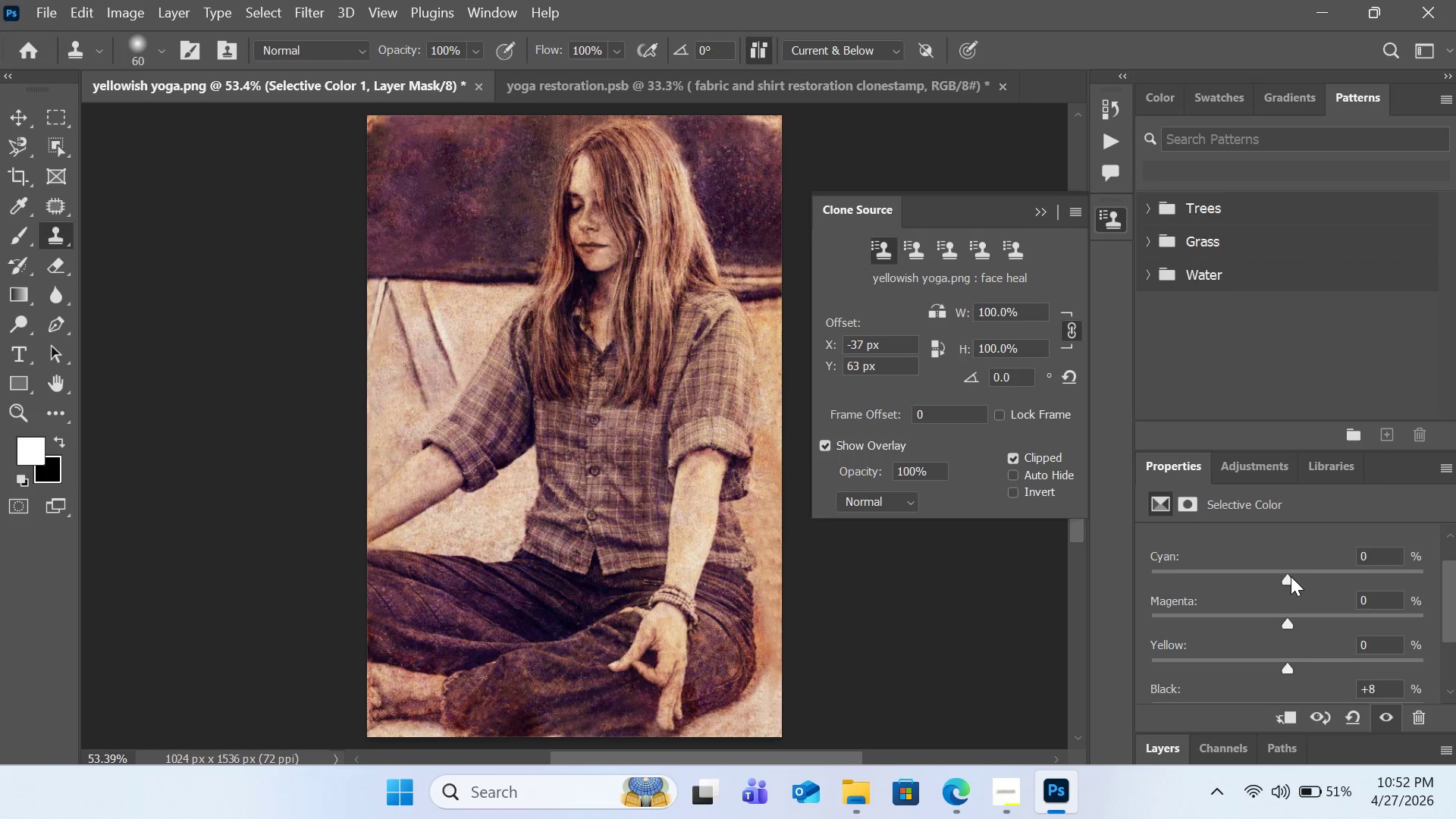 
left_click_drag(start_coordinate=[1291, 576], to_coordinate=[1299, 580])
 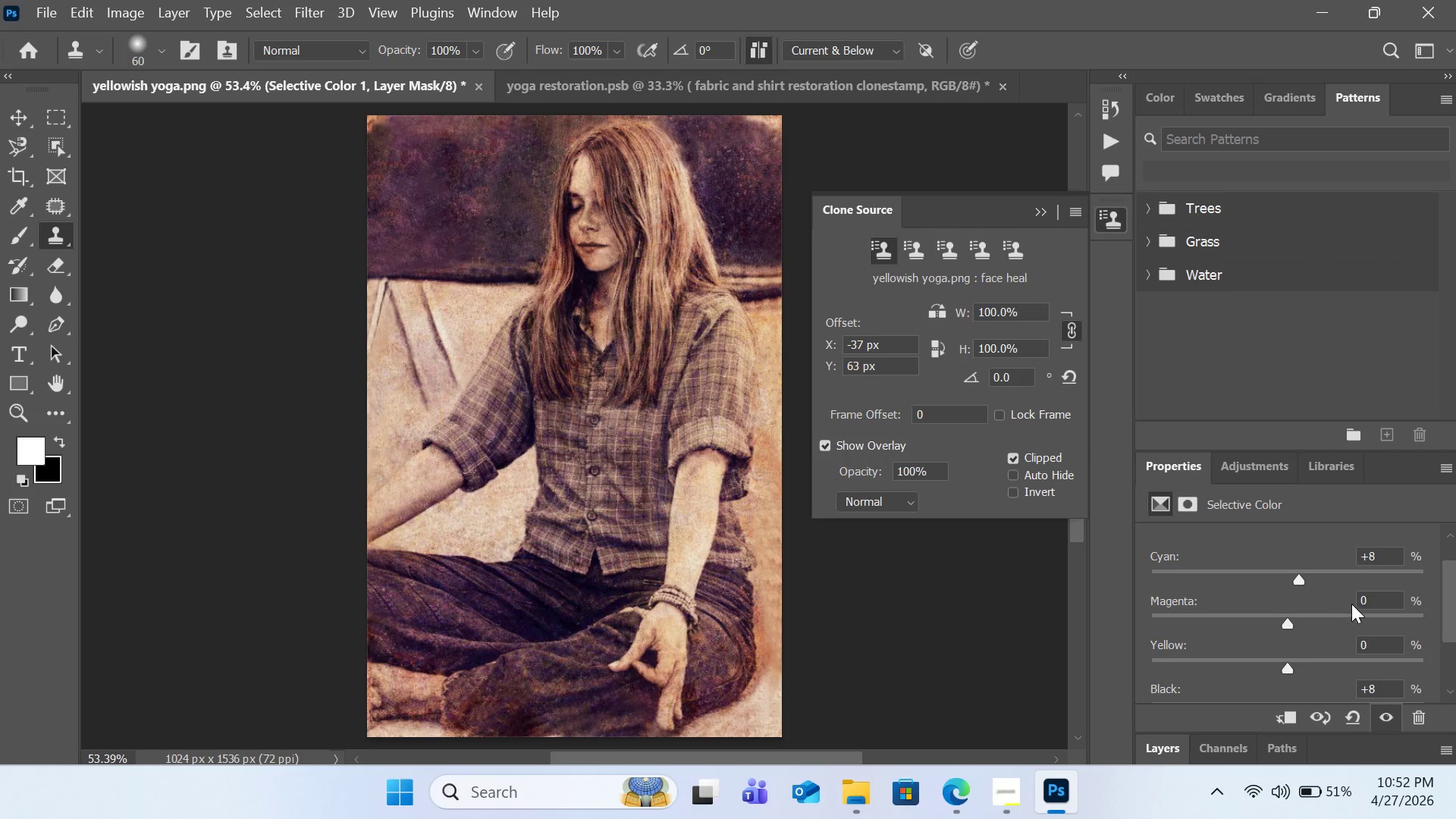 
scroll: coordinate [1351, 604], scroll_direction: down, amount: 4.0